 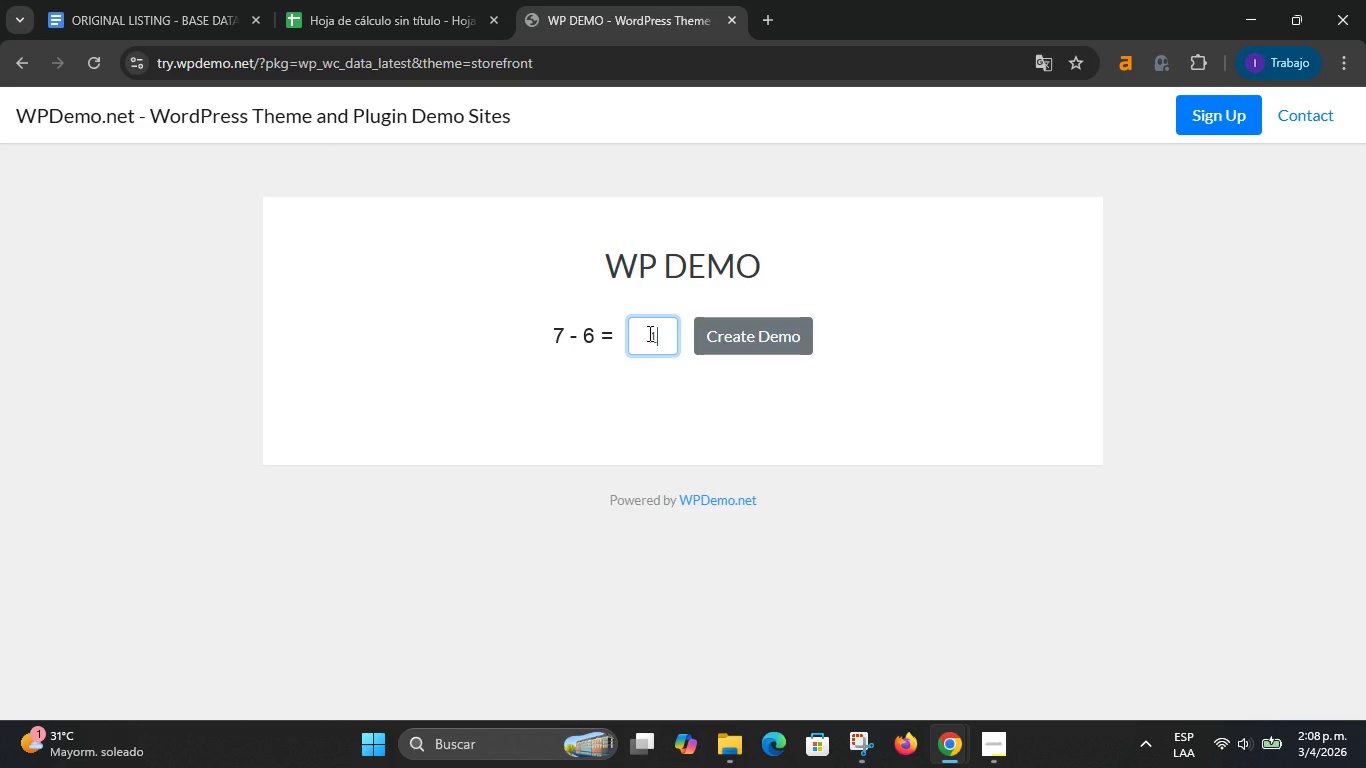 
left_click([761, 338])
 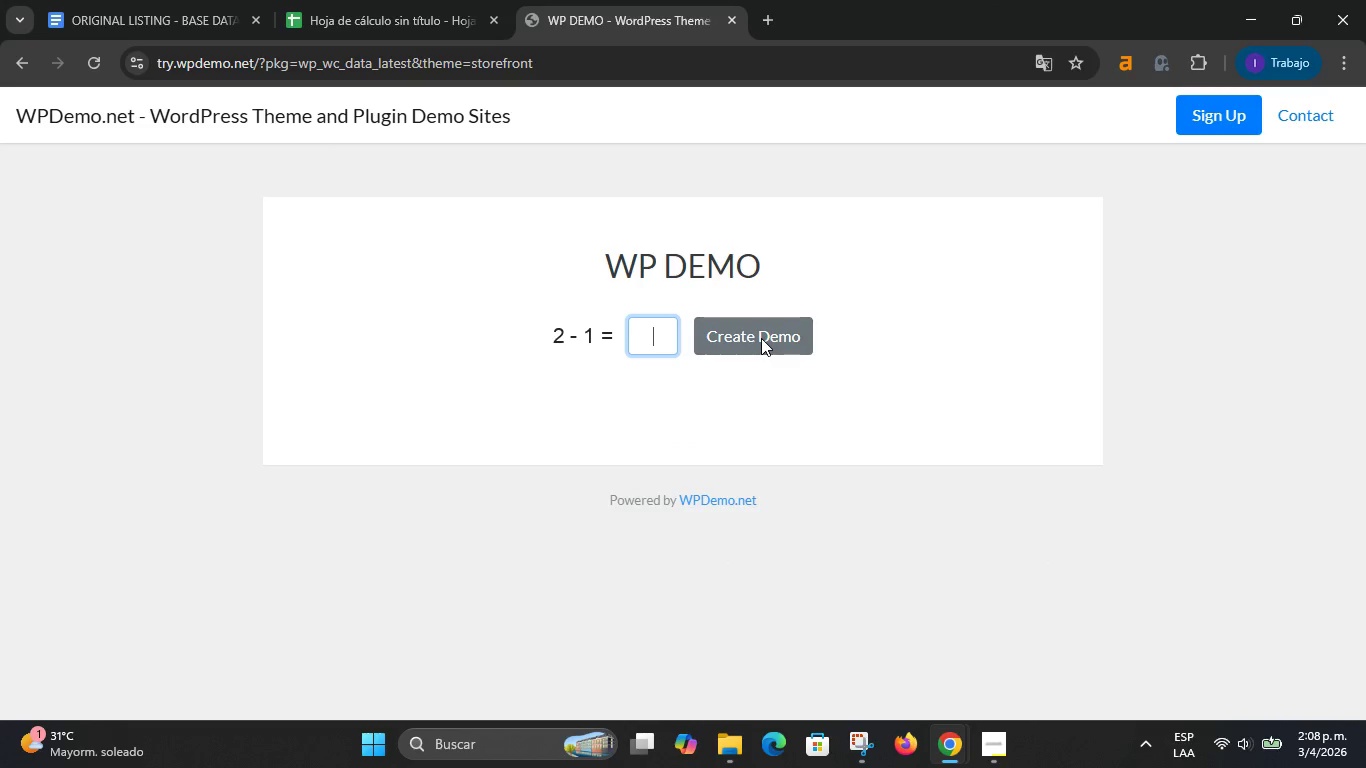 
key(1)
 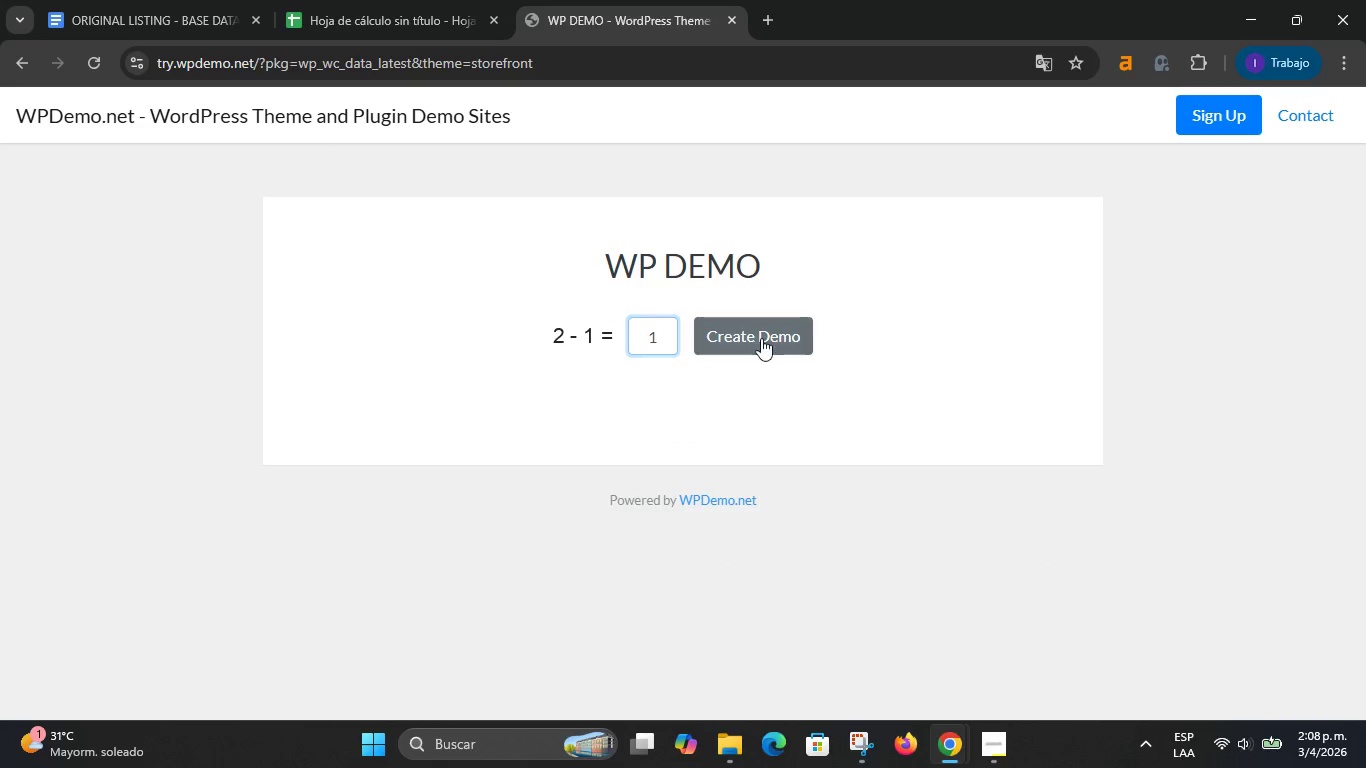 
left_click([761, 338])
 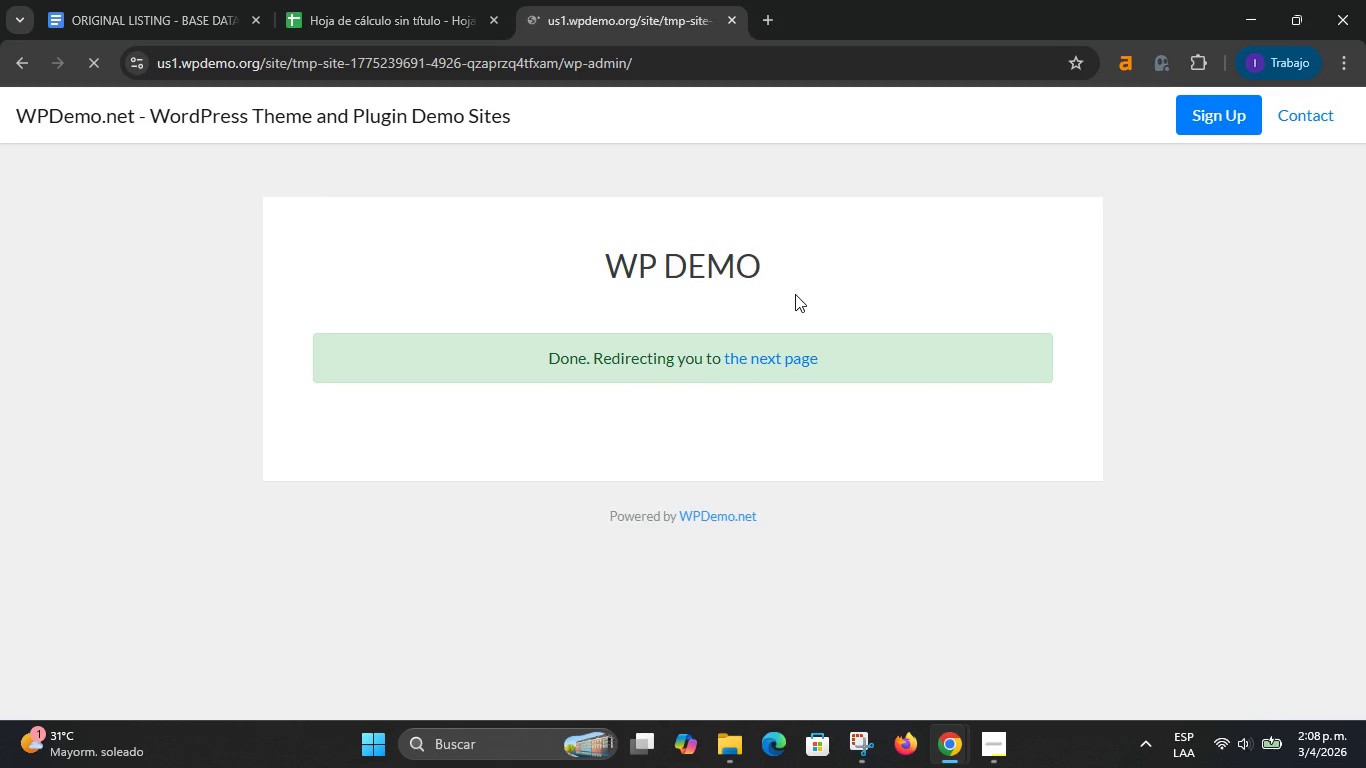 
wait(12.91)
 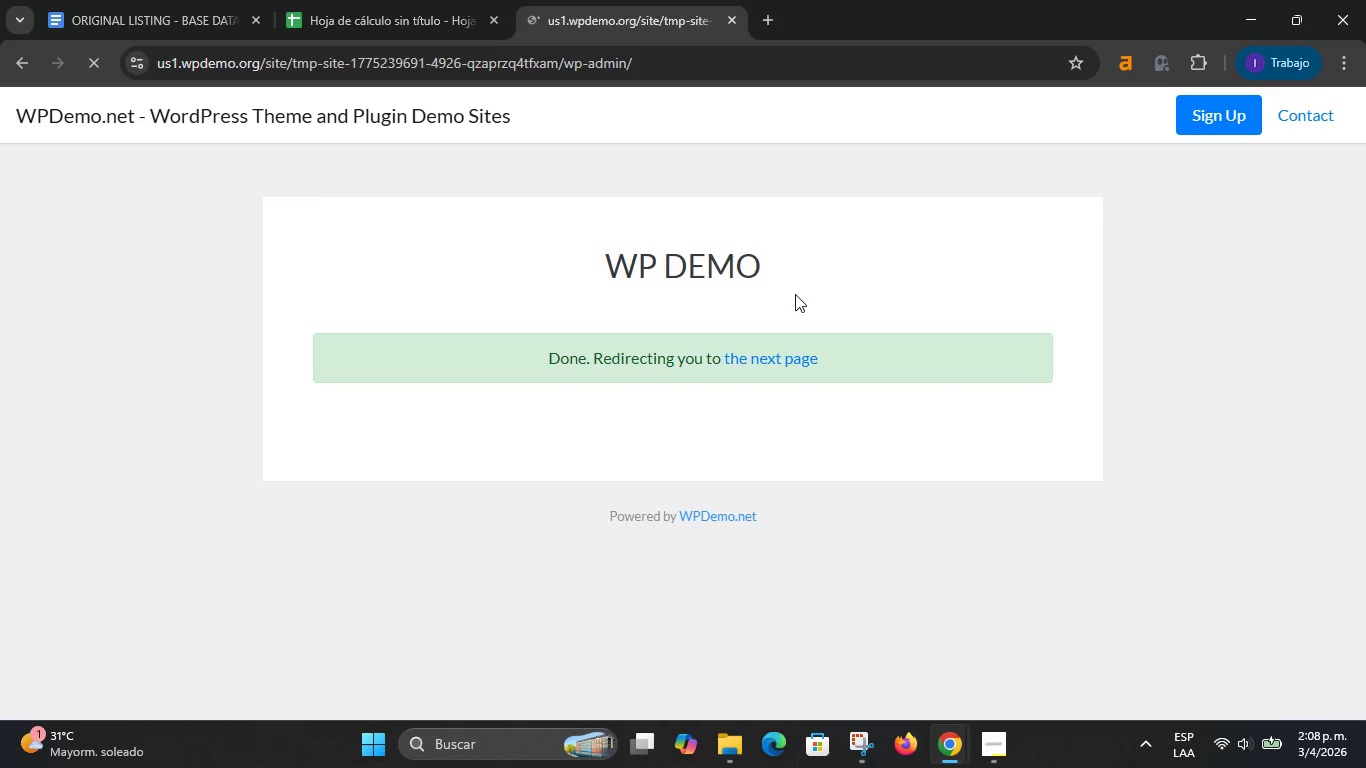 
left_click([133, 20])
 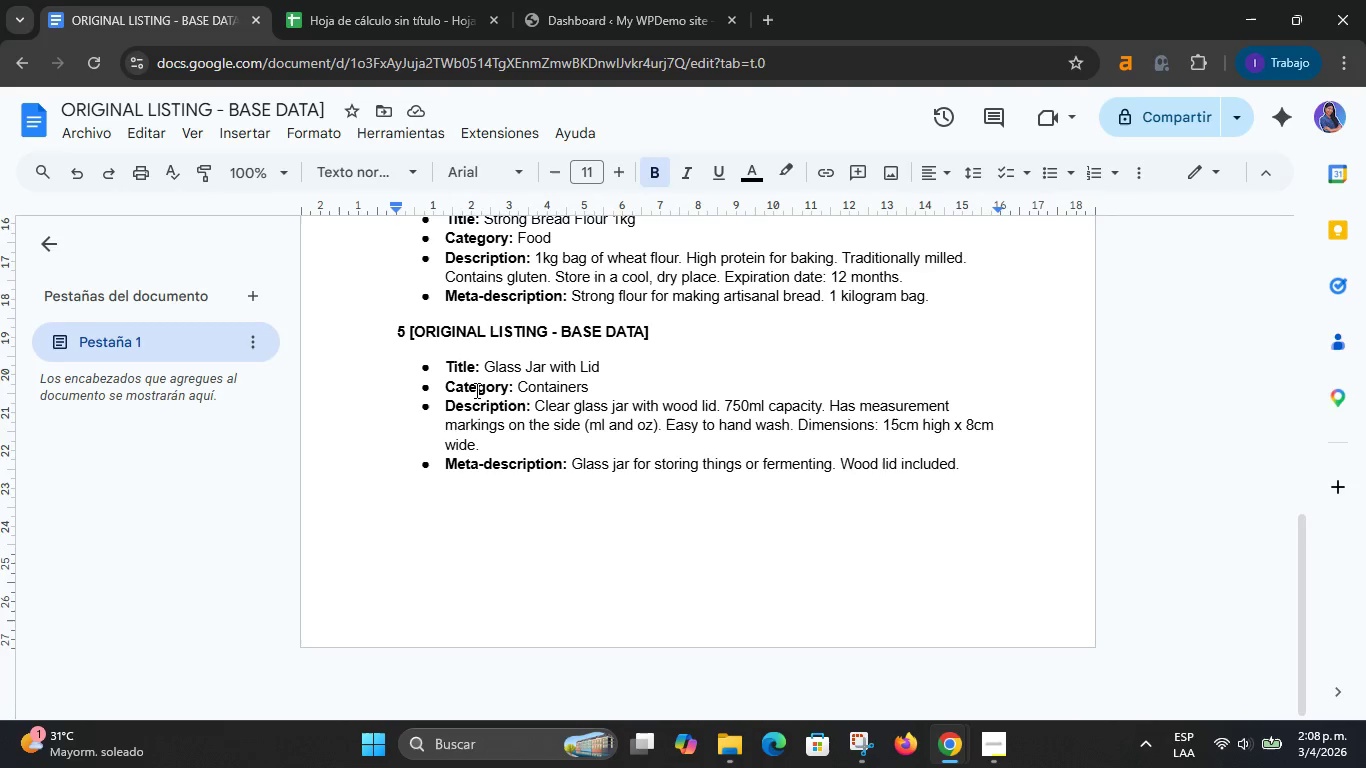 
scroll: coordinate [475, 390], scroll_direction: up, amount: 15.0
 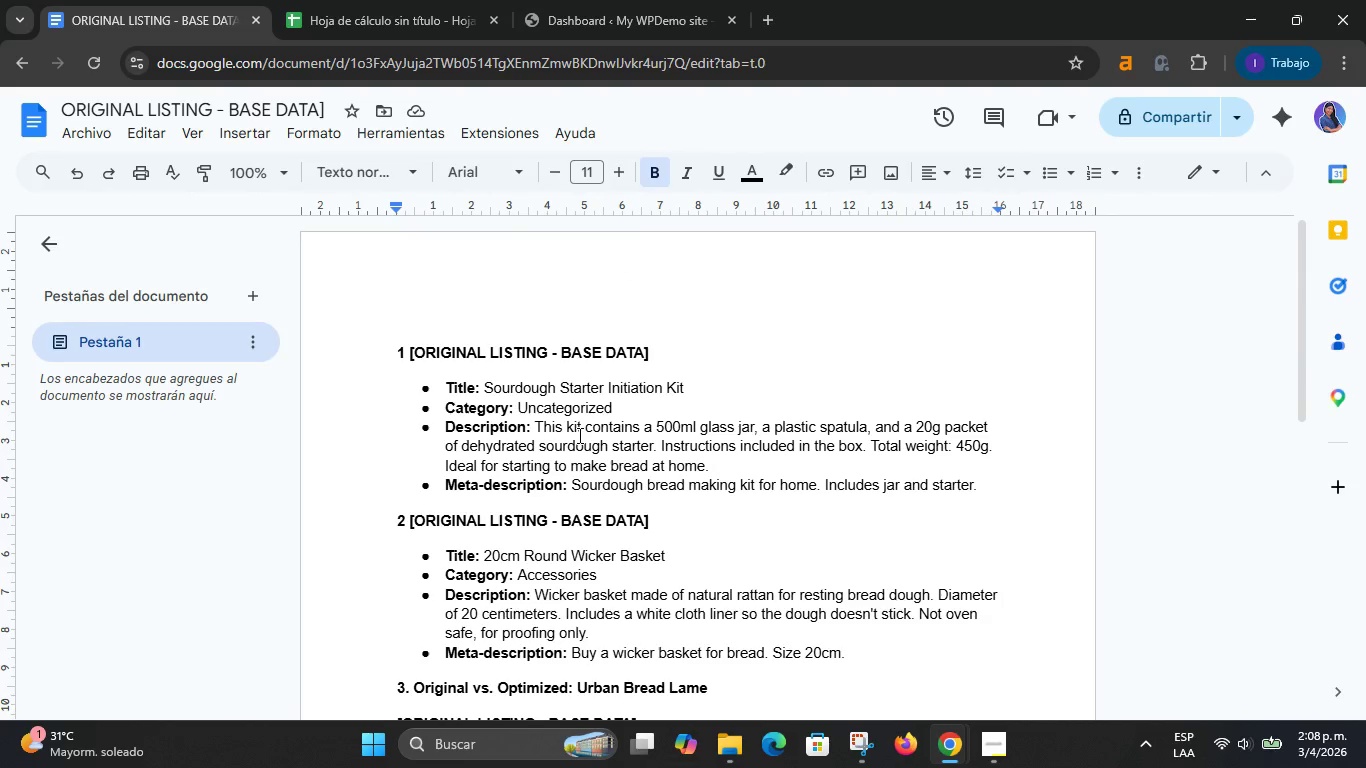 
wait(7.69)
 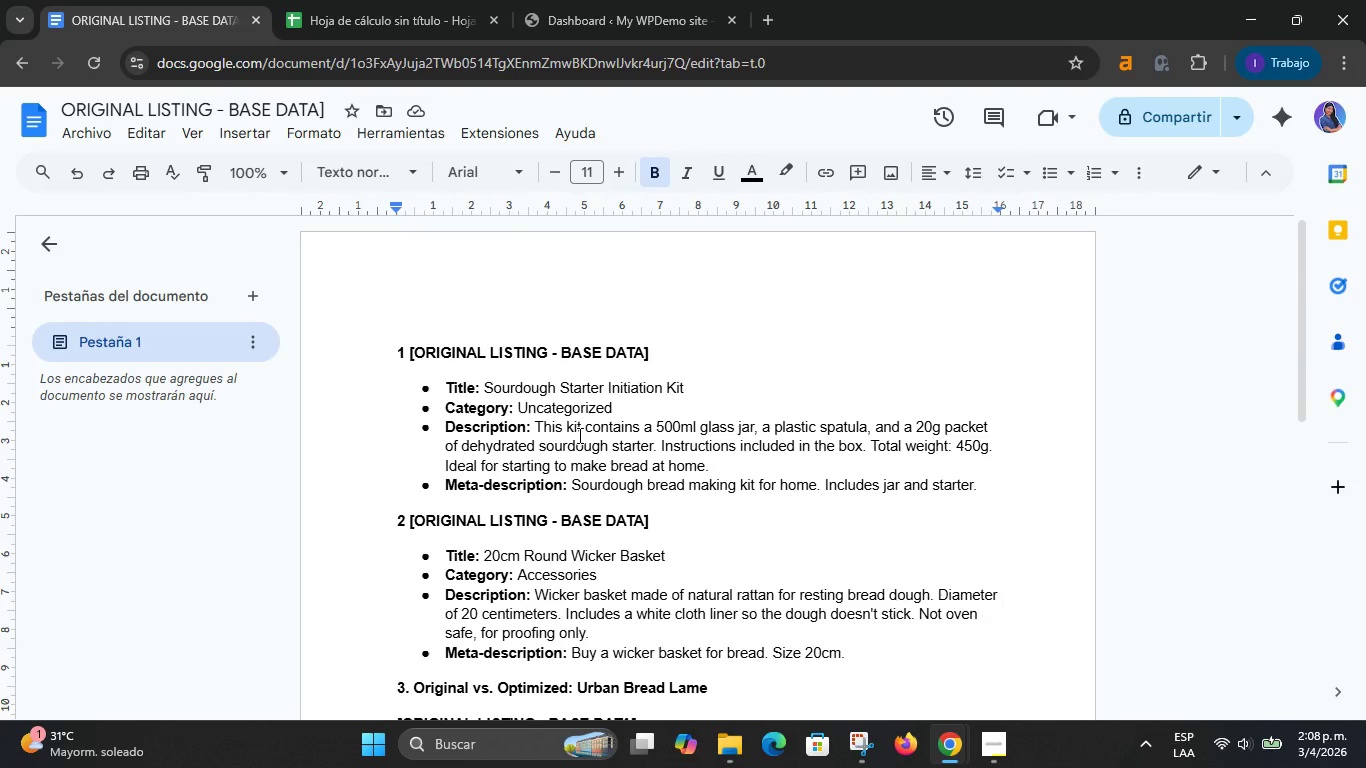 
left_click([394, 23])
 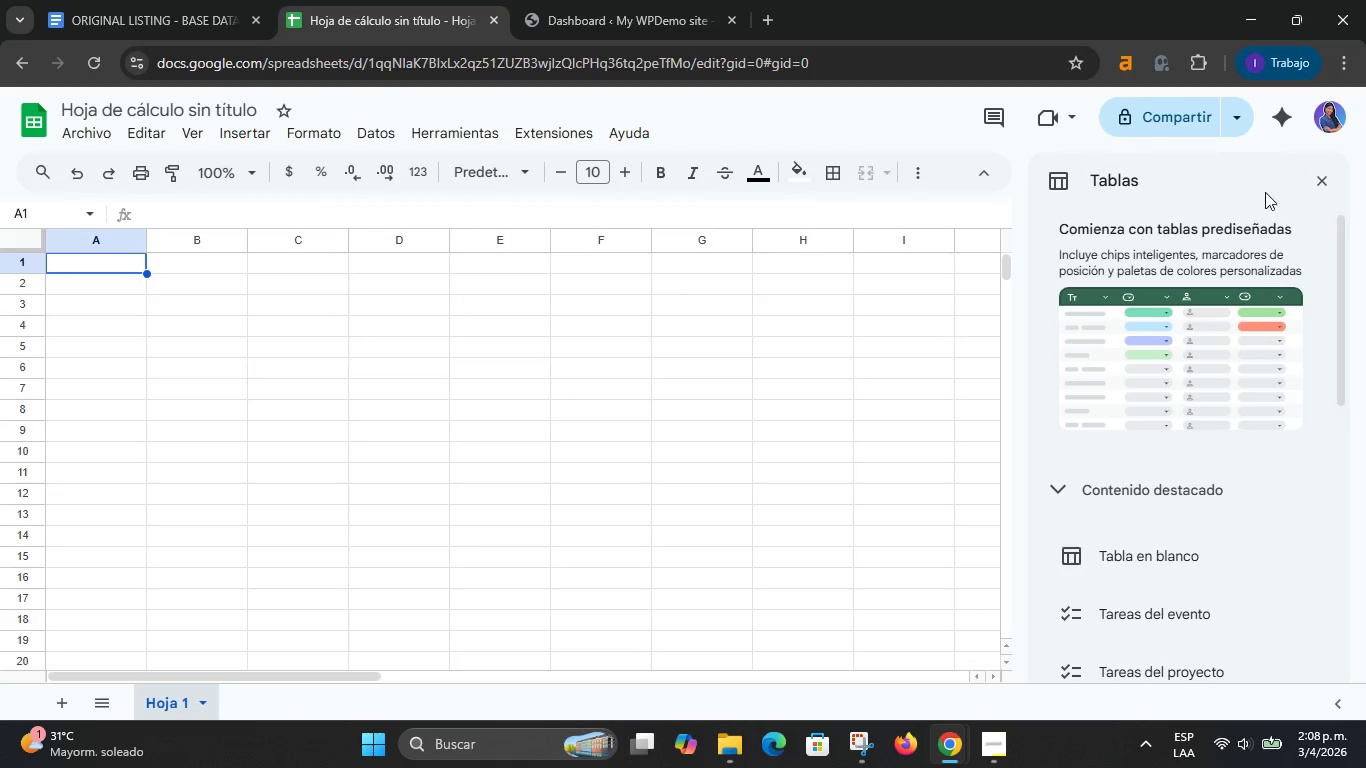 
left_click([1330, 177])
 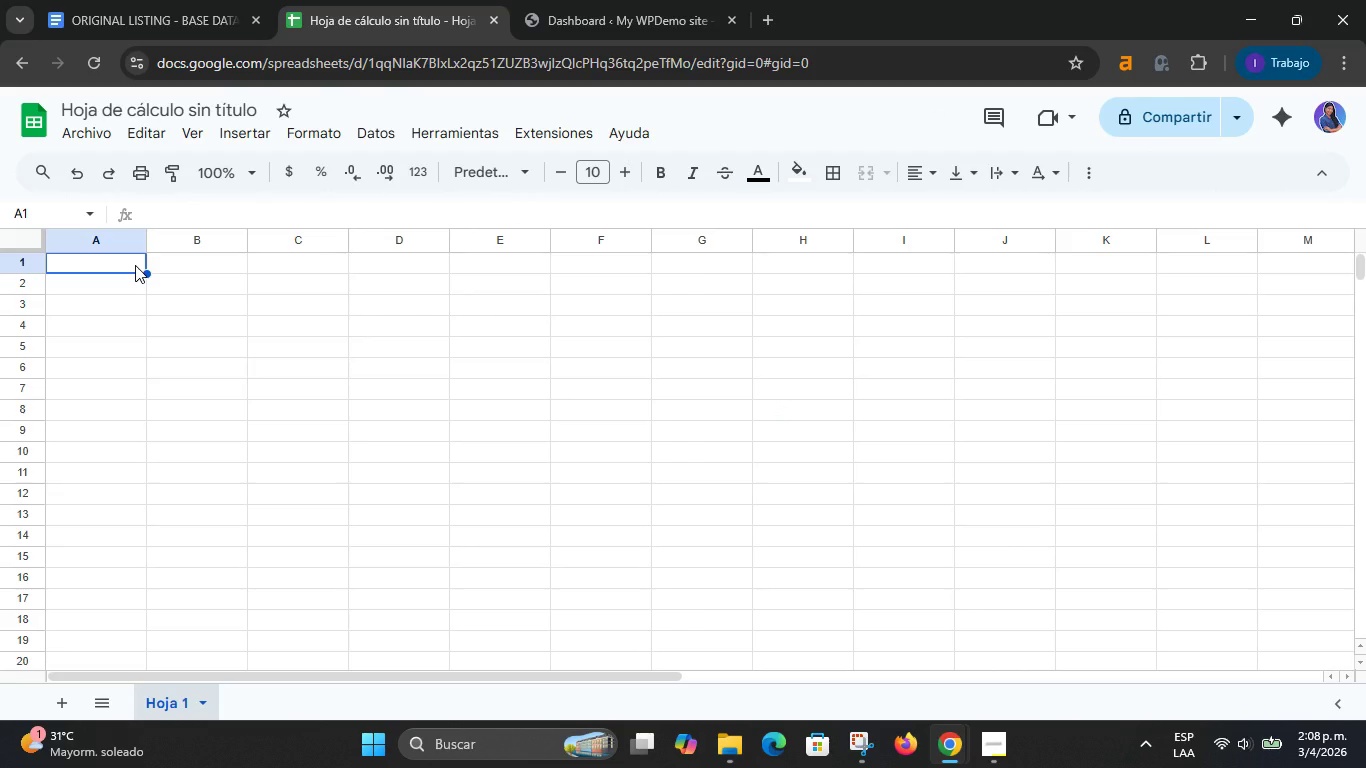 
key(CapsLock)
 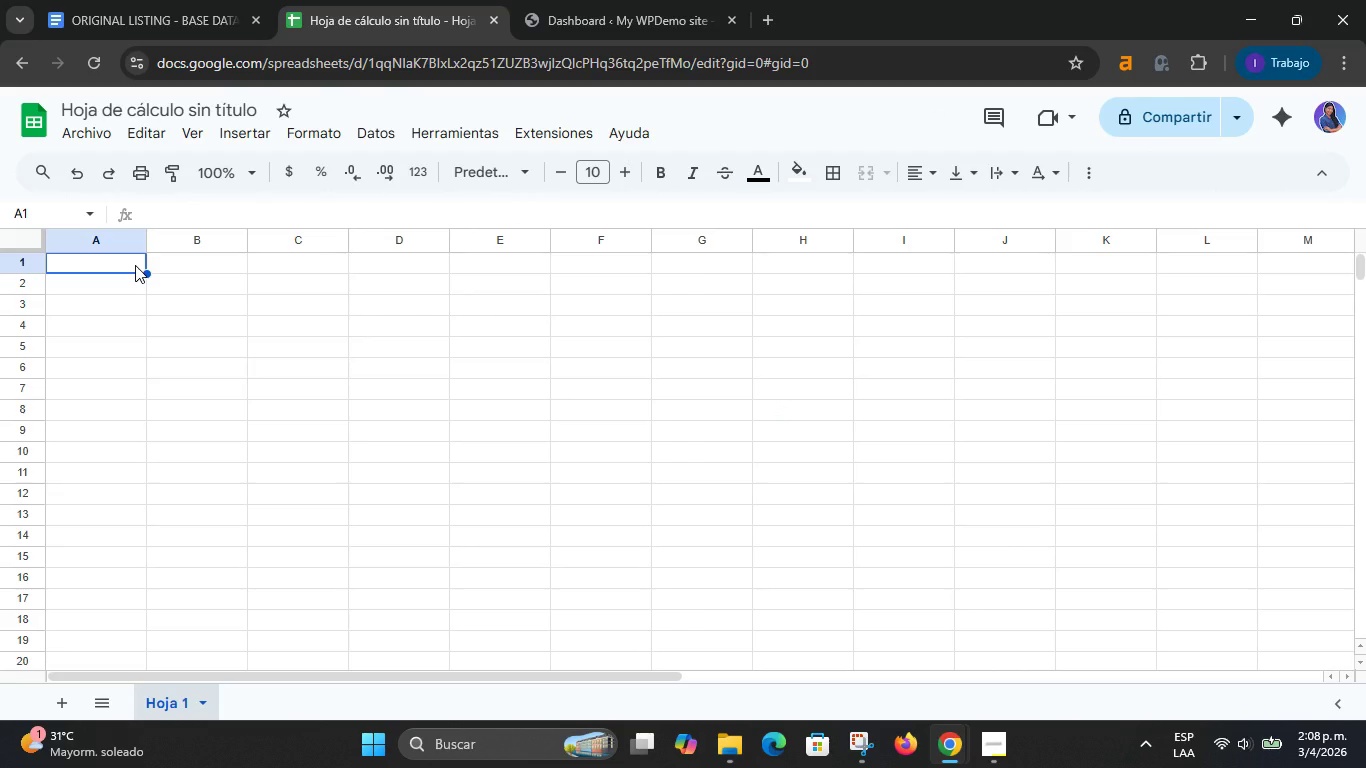 
key(T)
 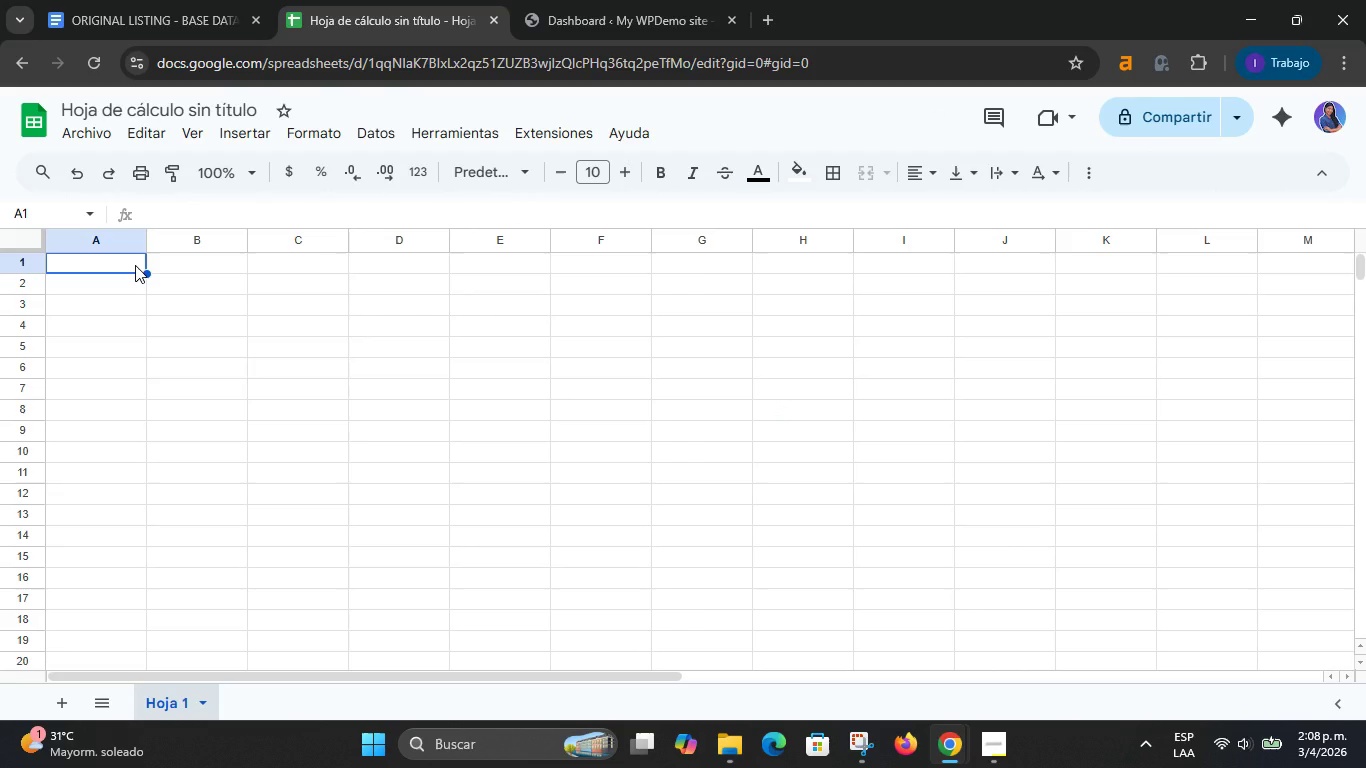 
key(CapsLock)
 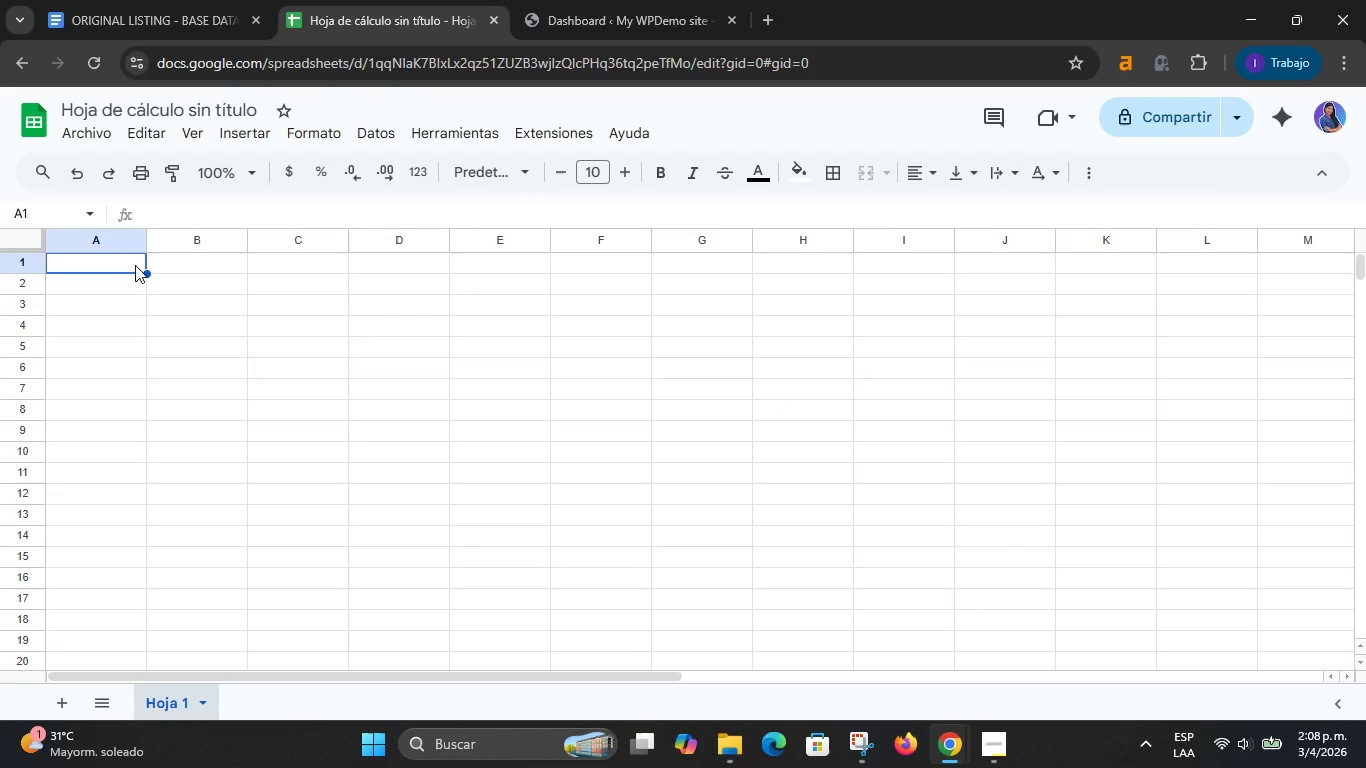 
left_click([135, 265])
 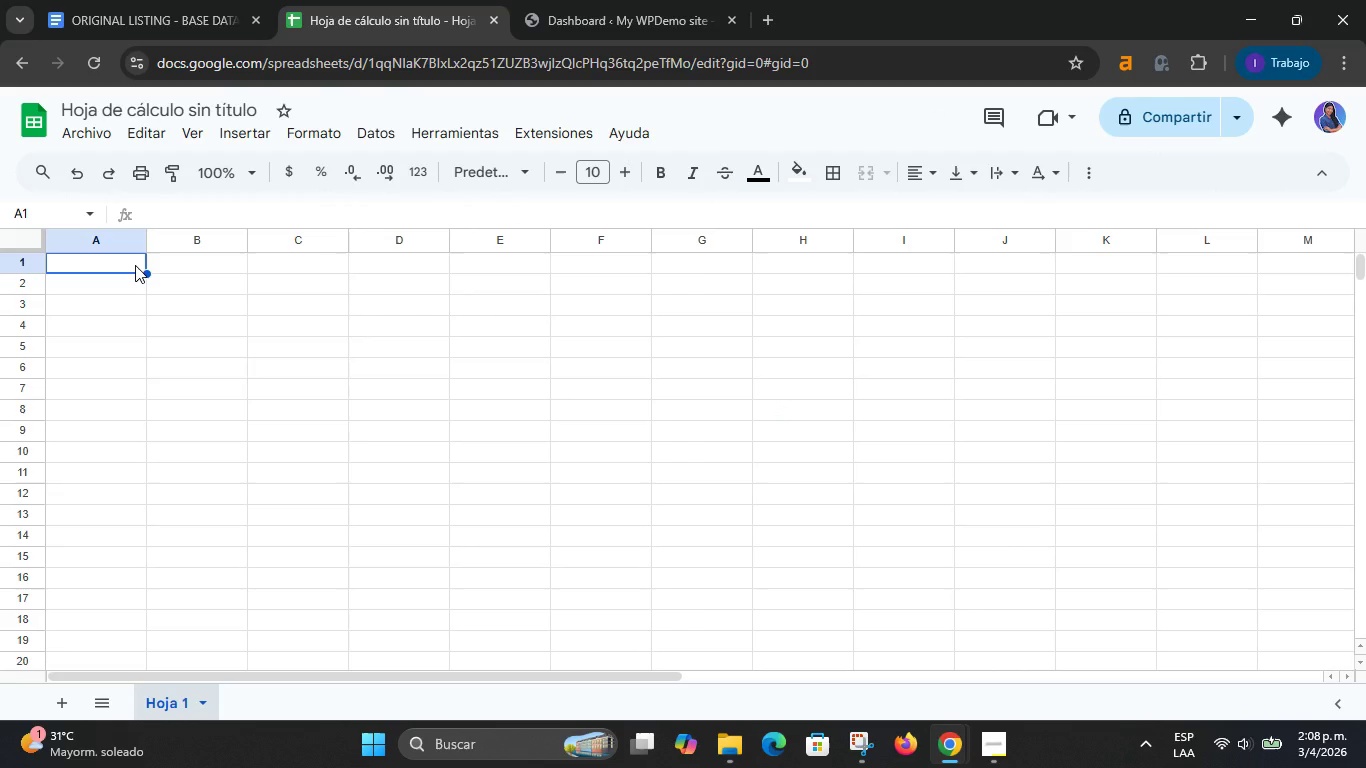 
type(t)
key(Backspace)
key(Backspace)
type(Title)
 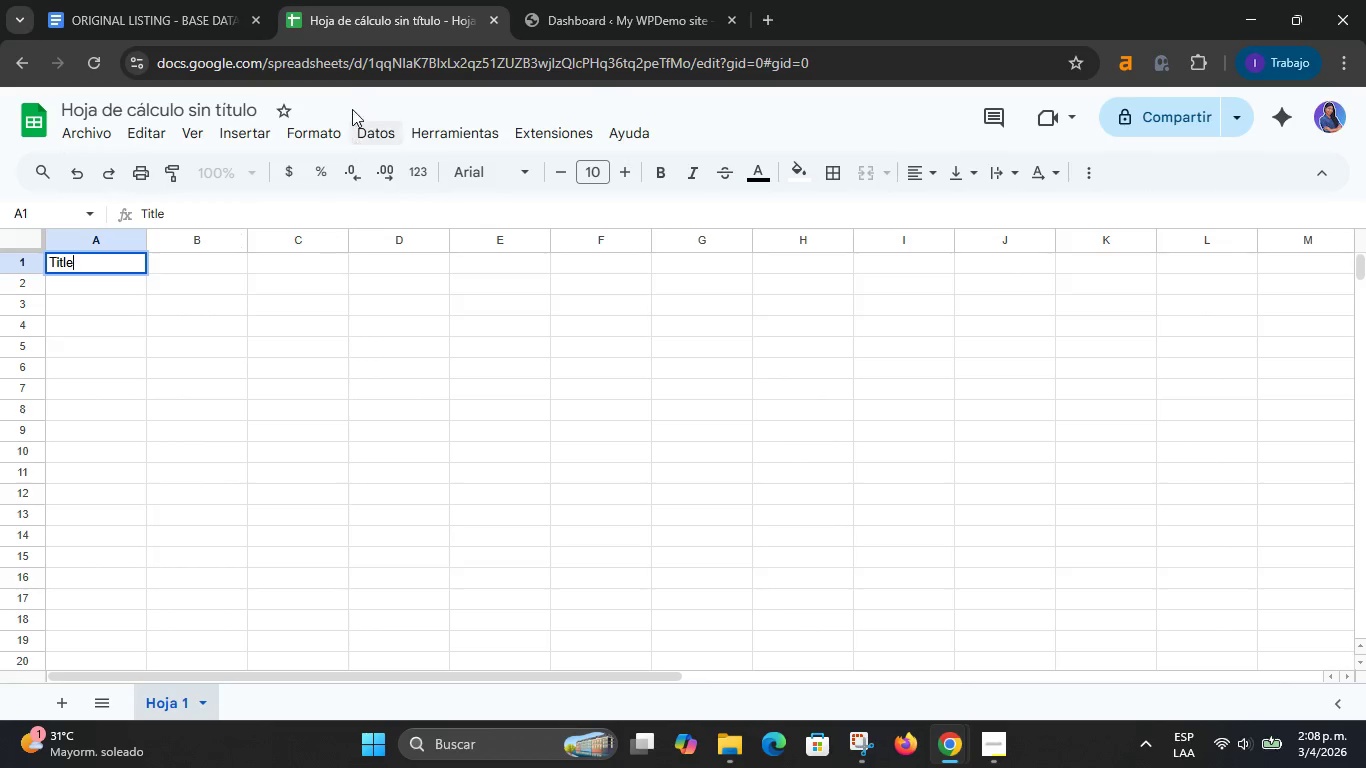 
left_click([197, 15])
 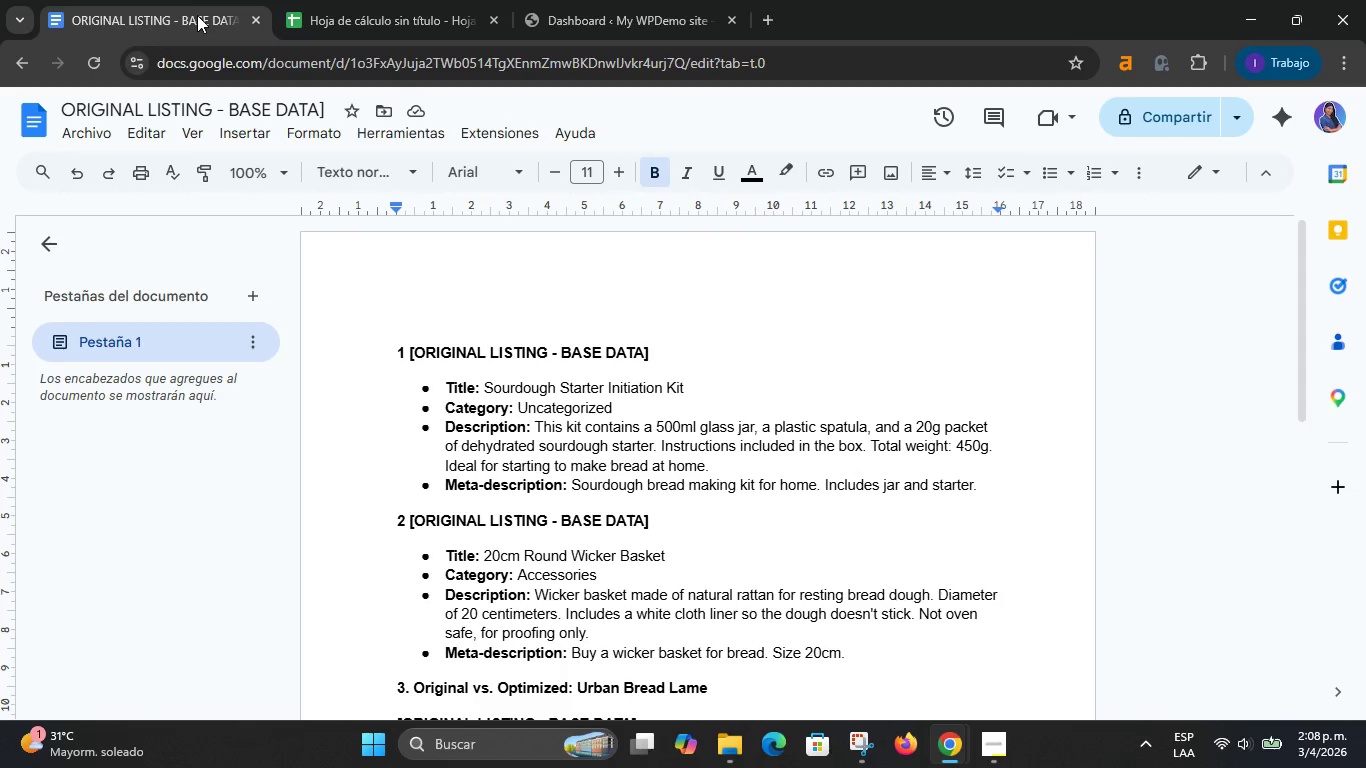 
wait(8.75)
 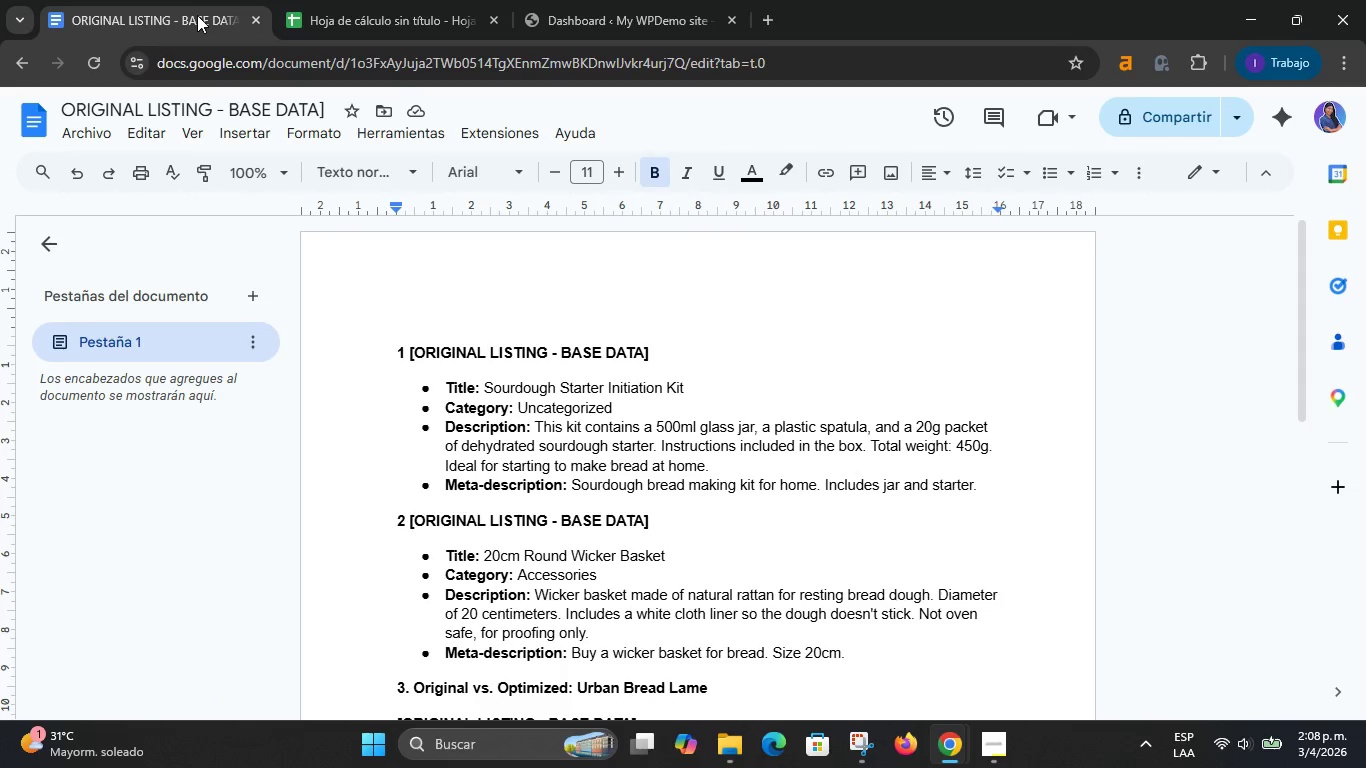 
left_click_drag(start_coordinate=[445, 484], to_coordinate=[561, 498])
 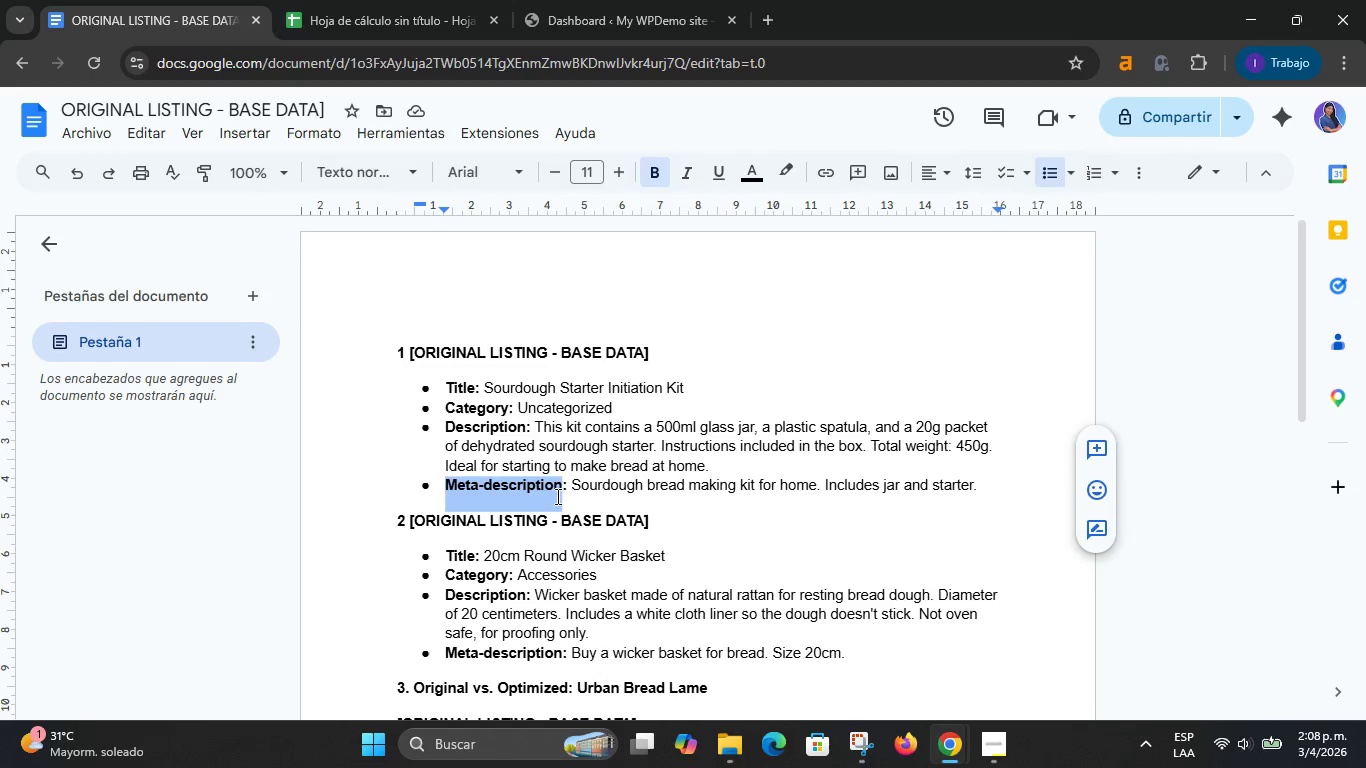 
right_click([556, 496])
 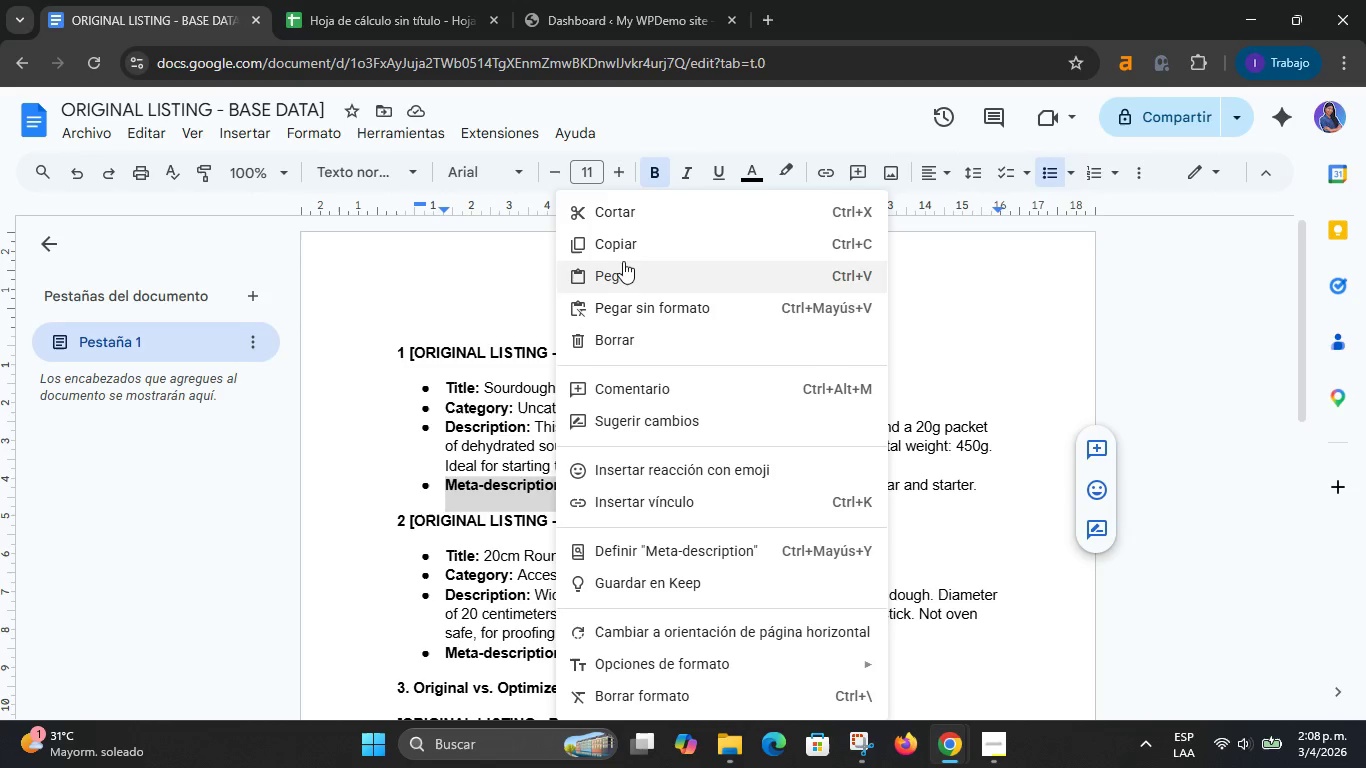 
left_click([624, 247])
 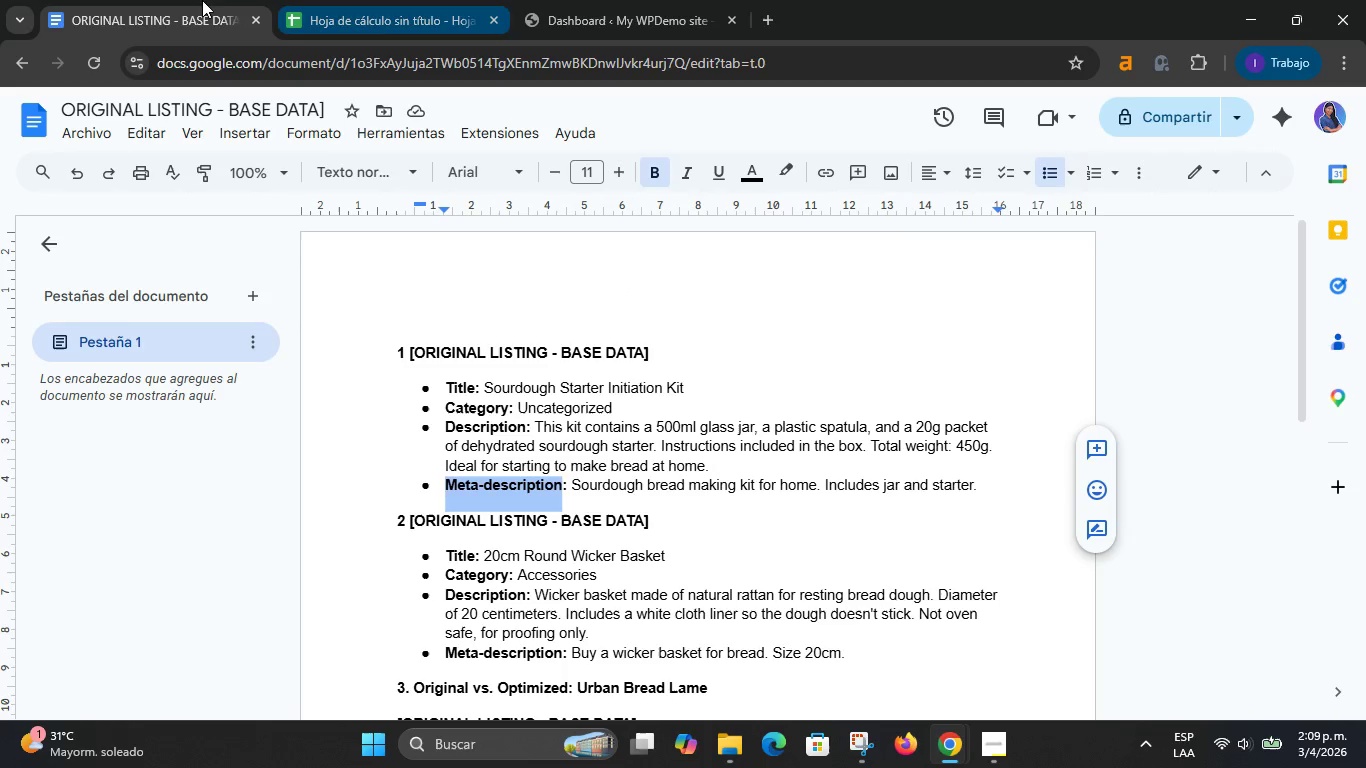 
double_click([324, 0])
 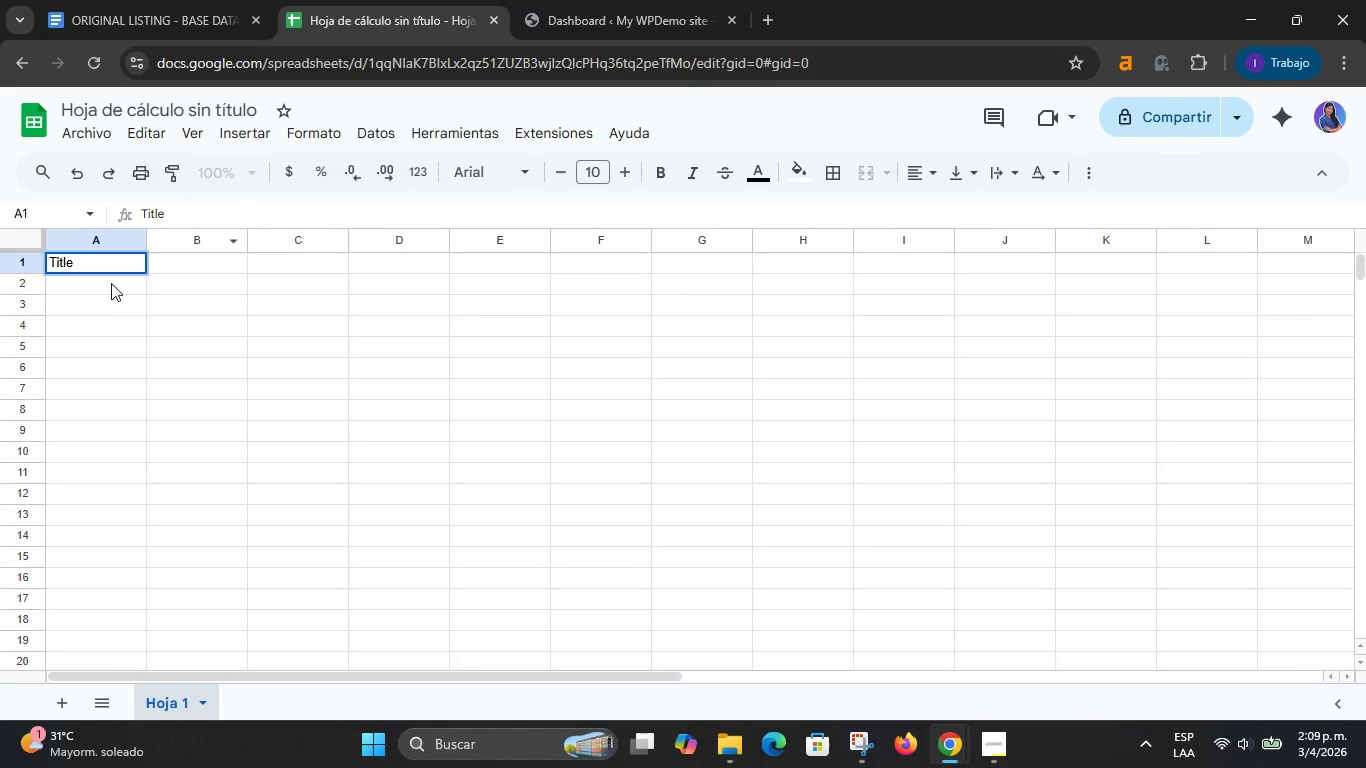 
left_click([112, 283])
 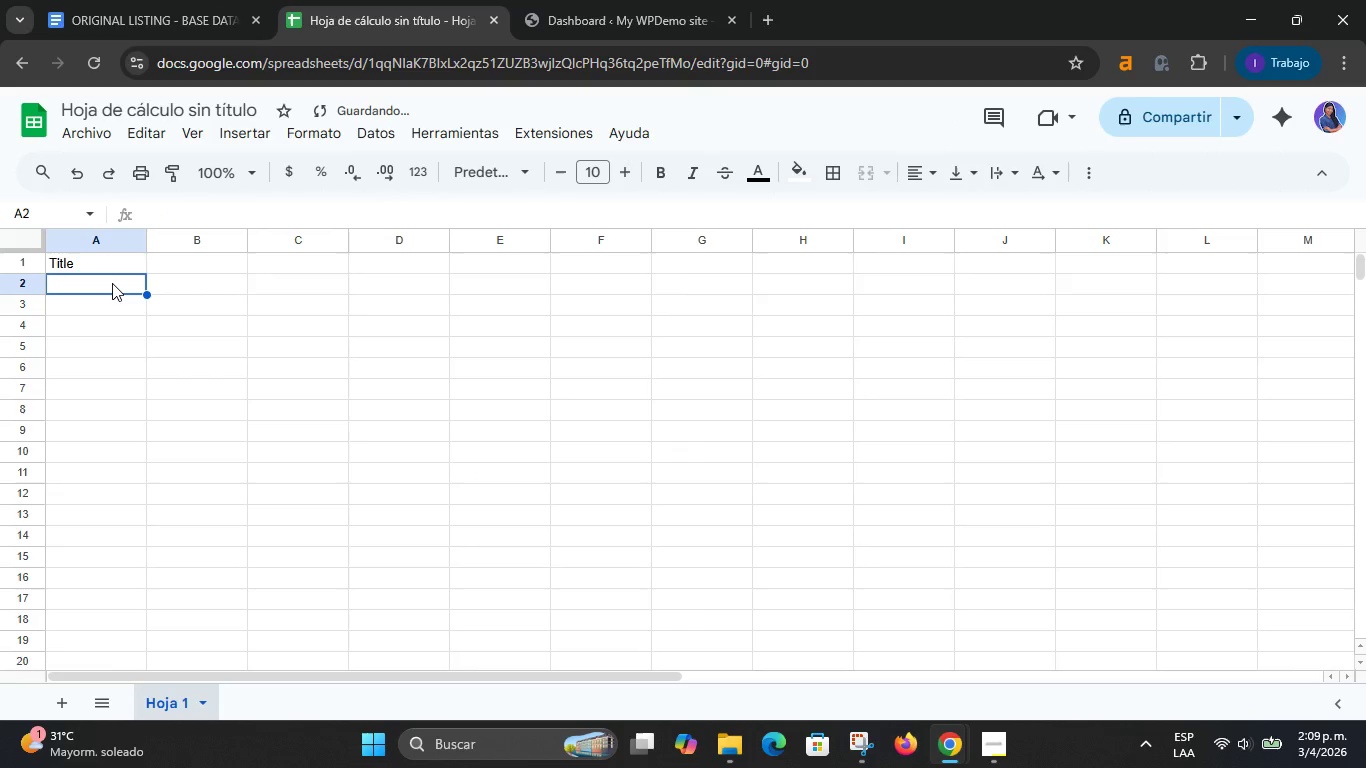 
key(Control+V)
 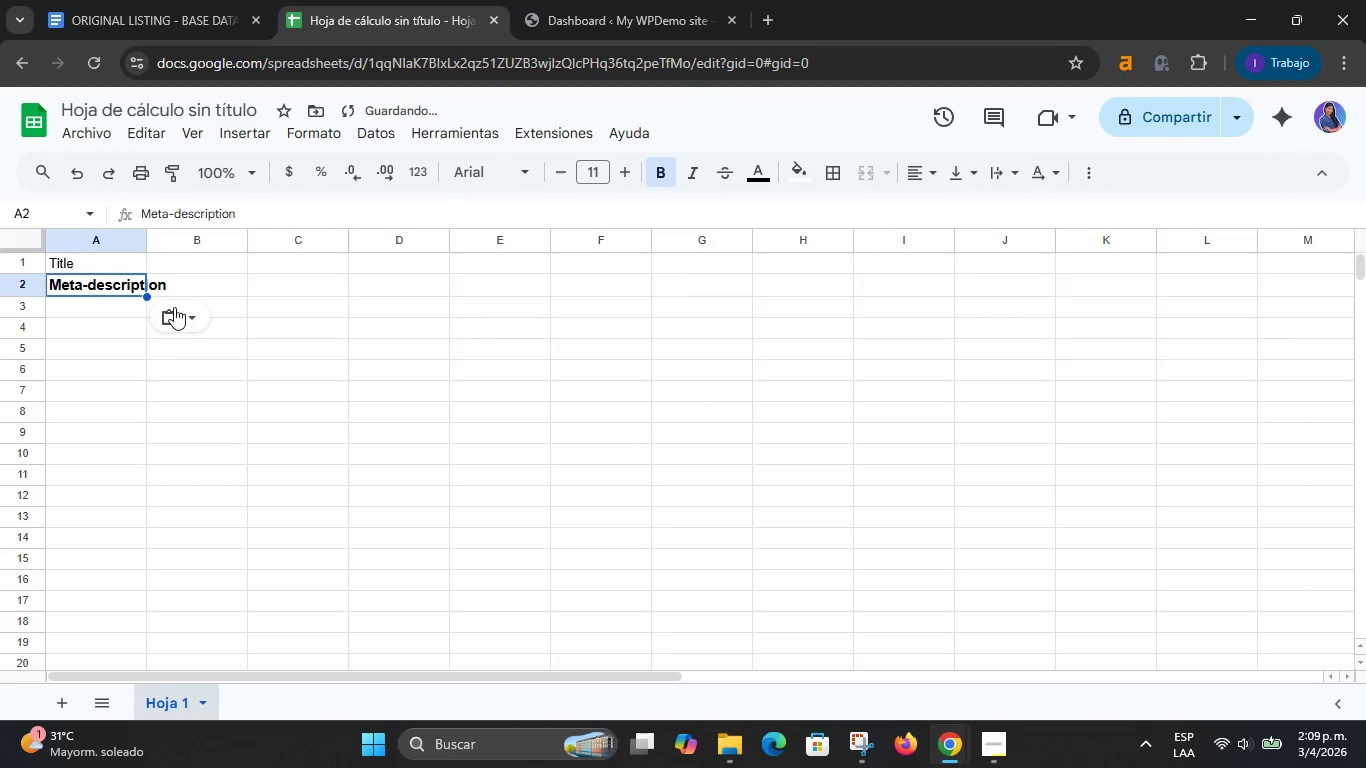 
left_click([191, 310])
 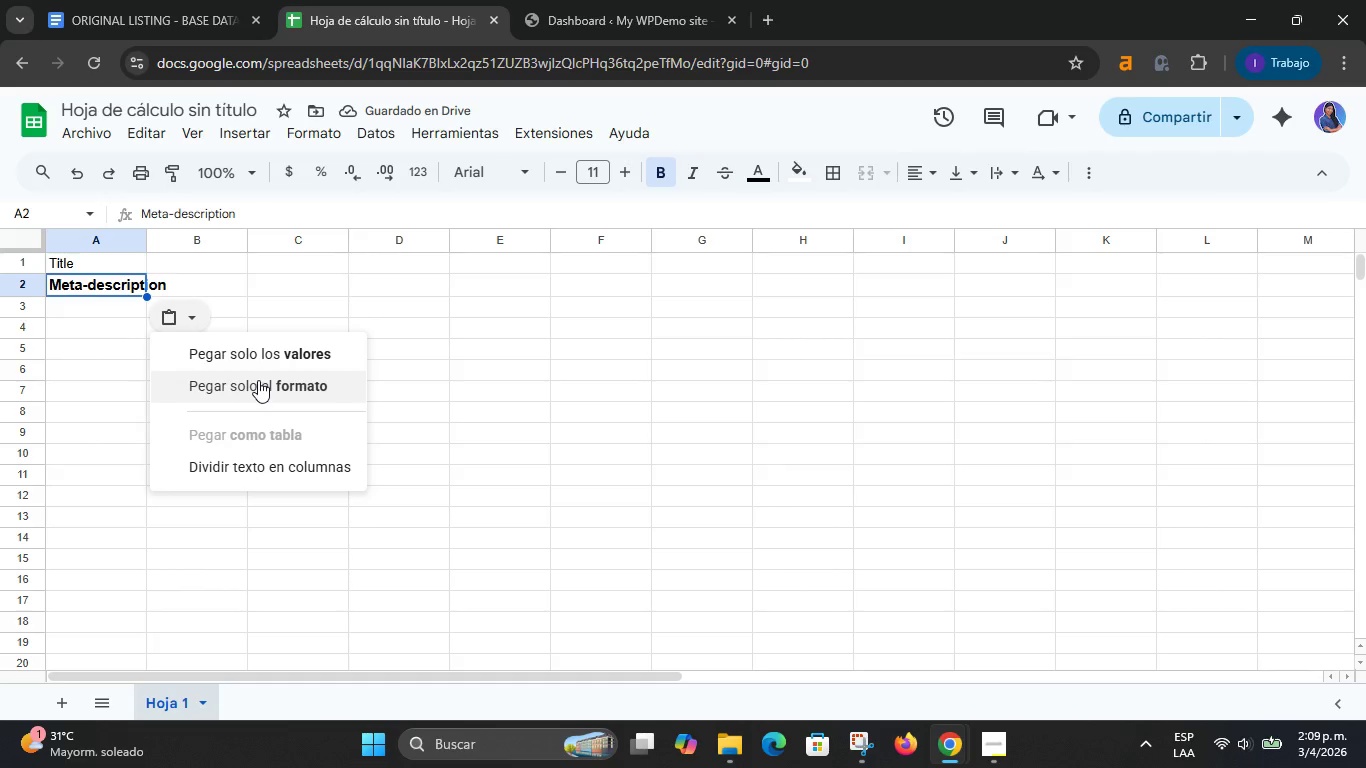 
left_click([262, 357])
 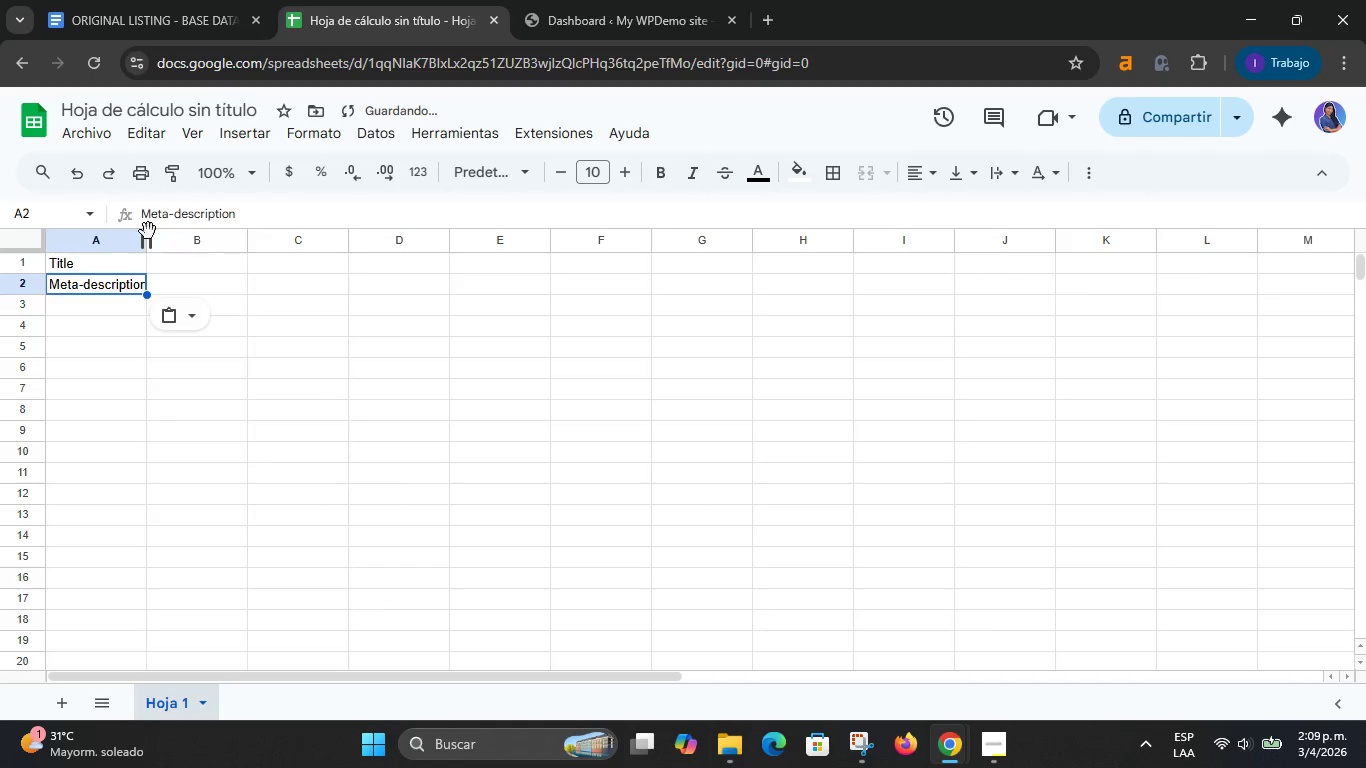 
left_click([148, 231])
 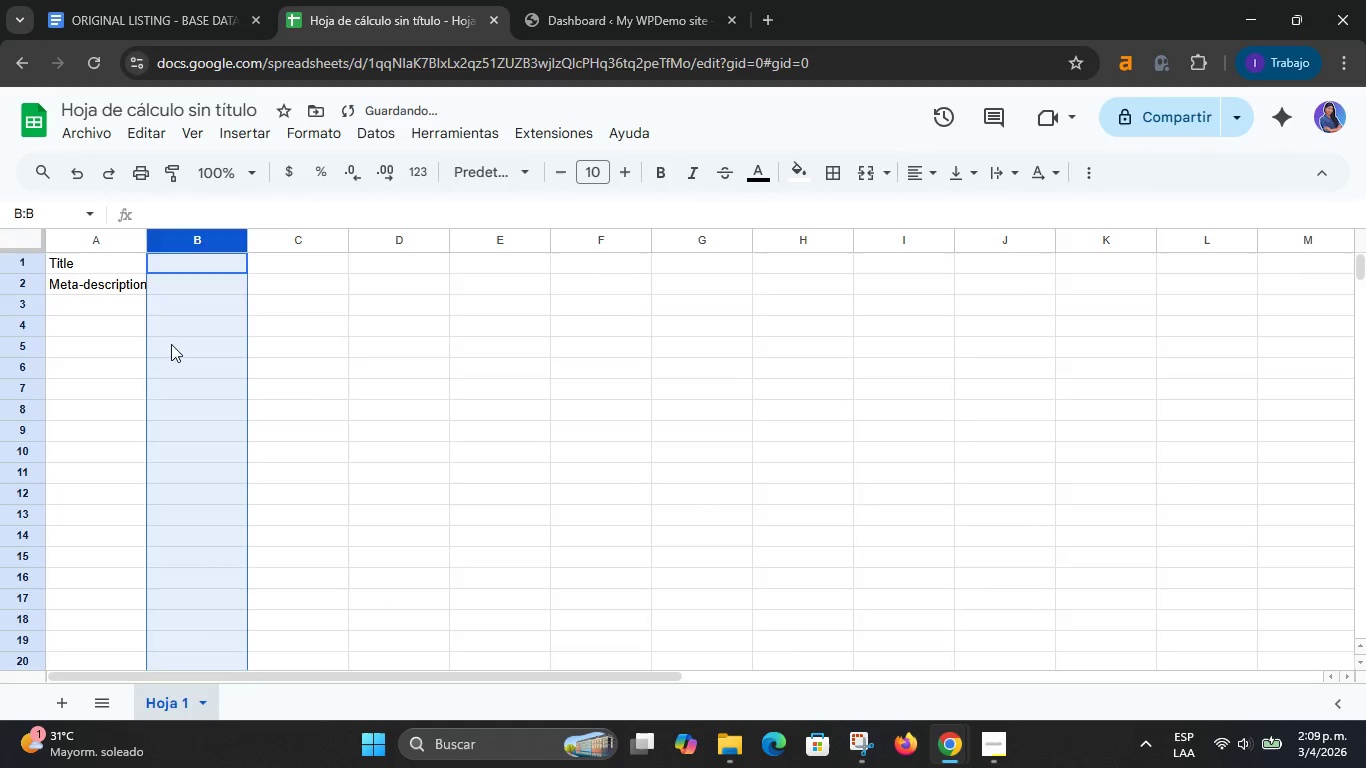 
left_click([171, 344])
 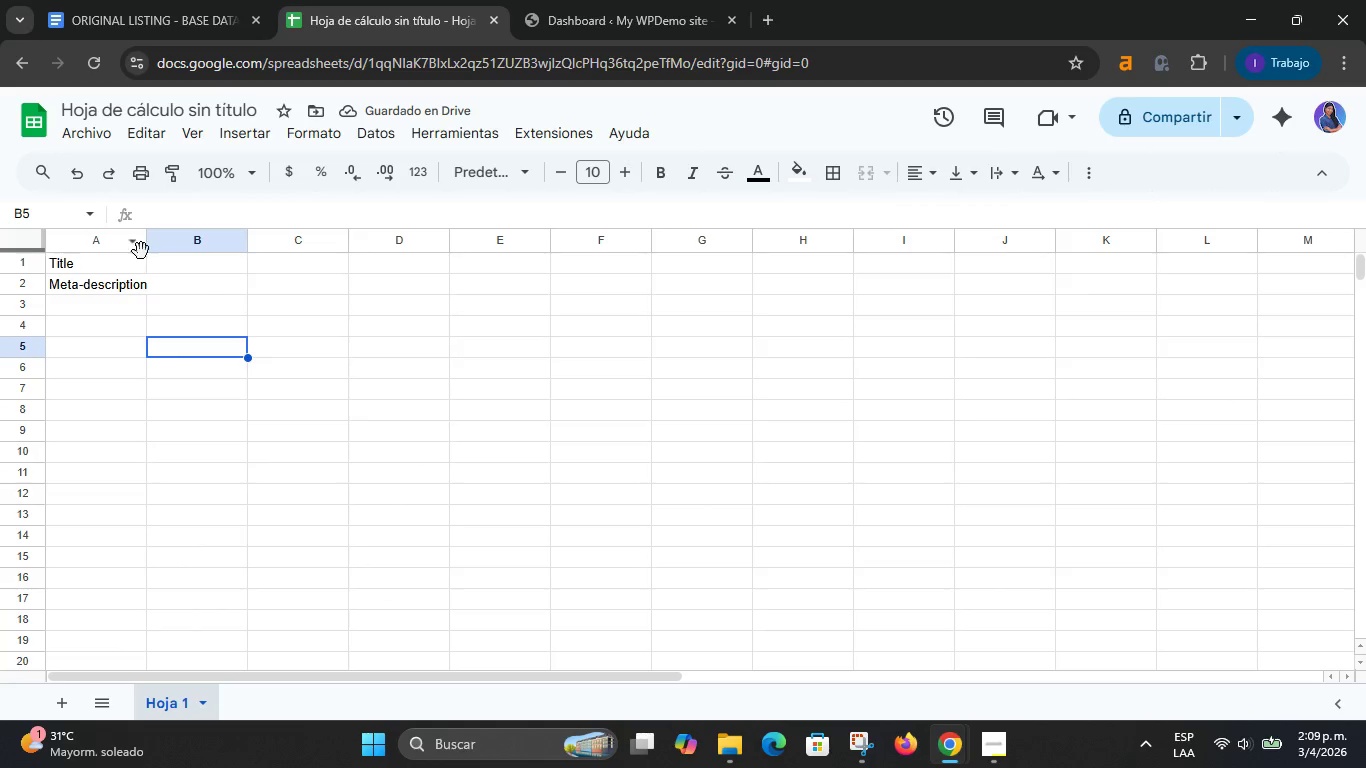 
left_click_drag(start_coordinate=[148, 236], to_coordinate=[196, 237])
 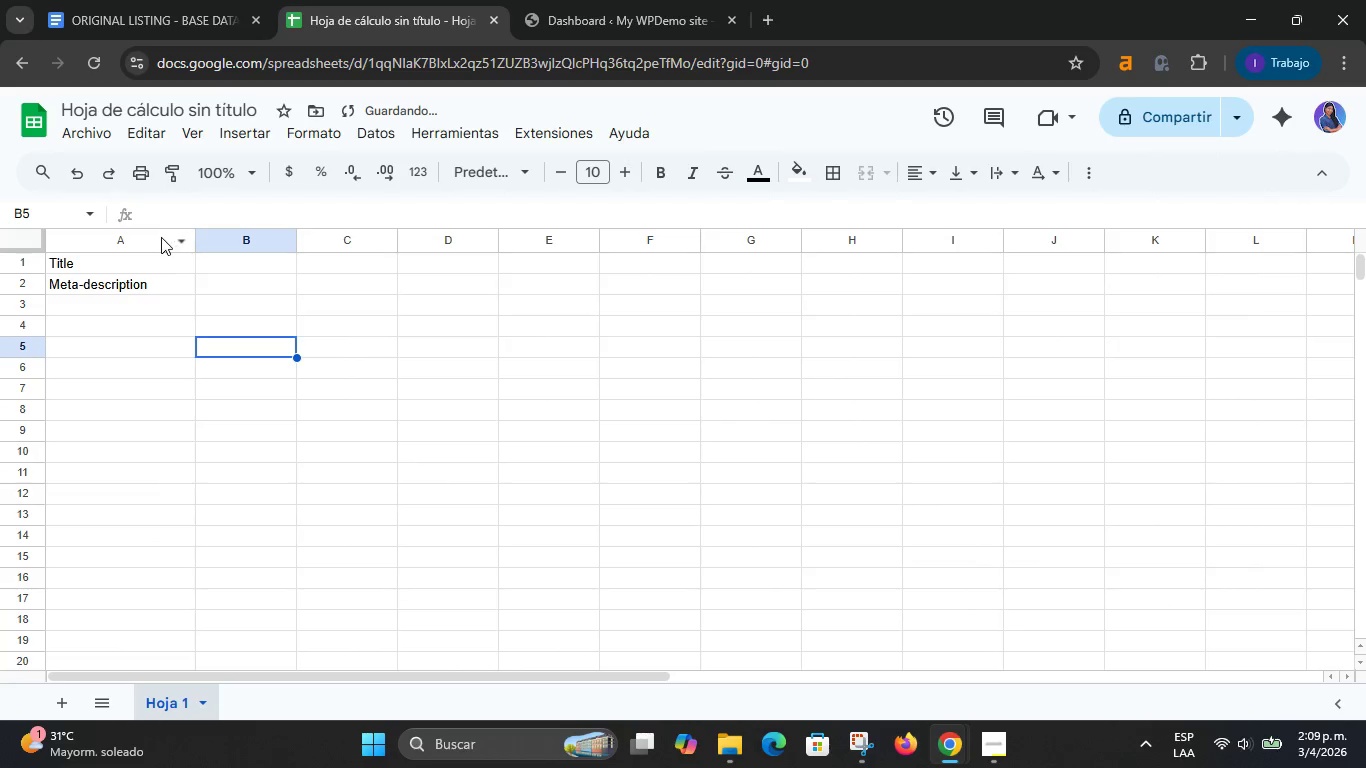 
left_click([161, 237])
 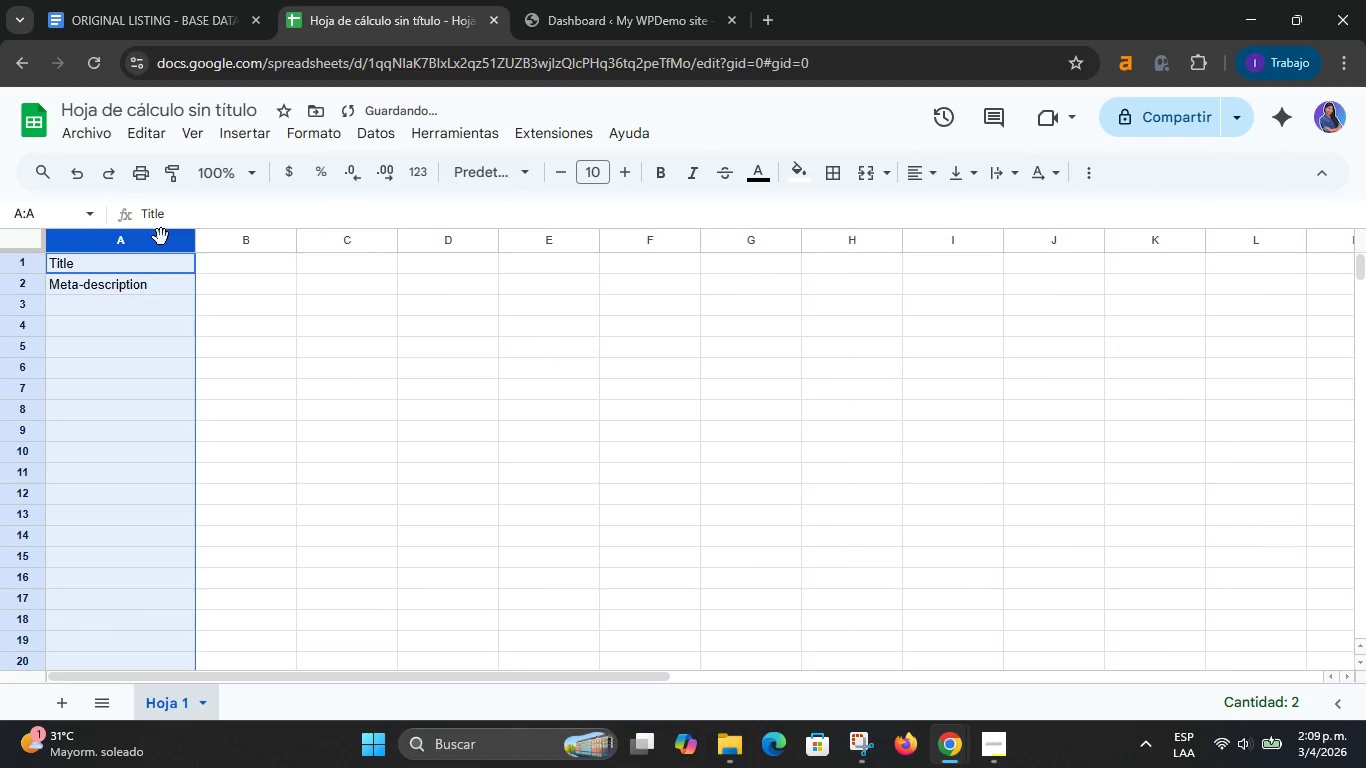 
right_click([161, 237])
 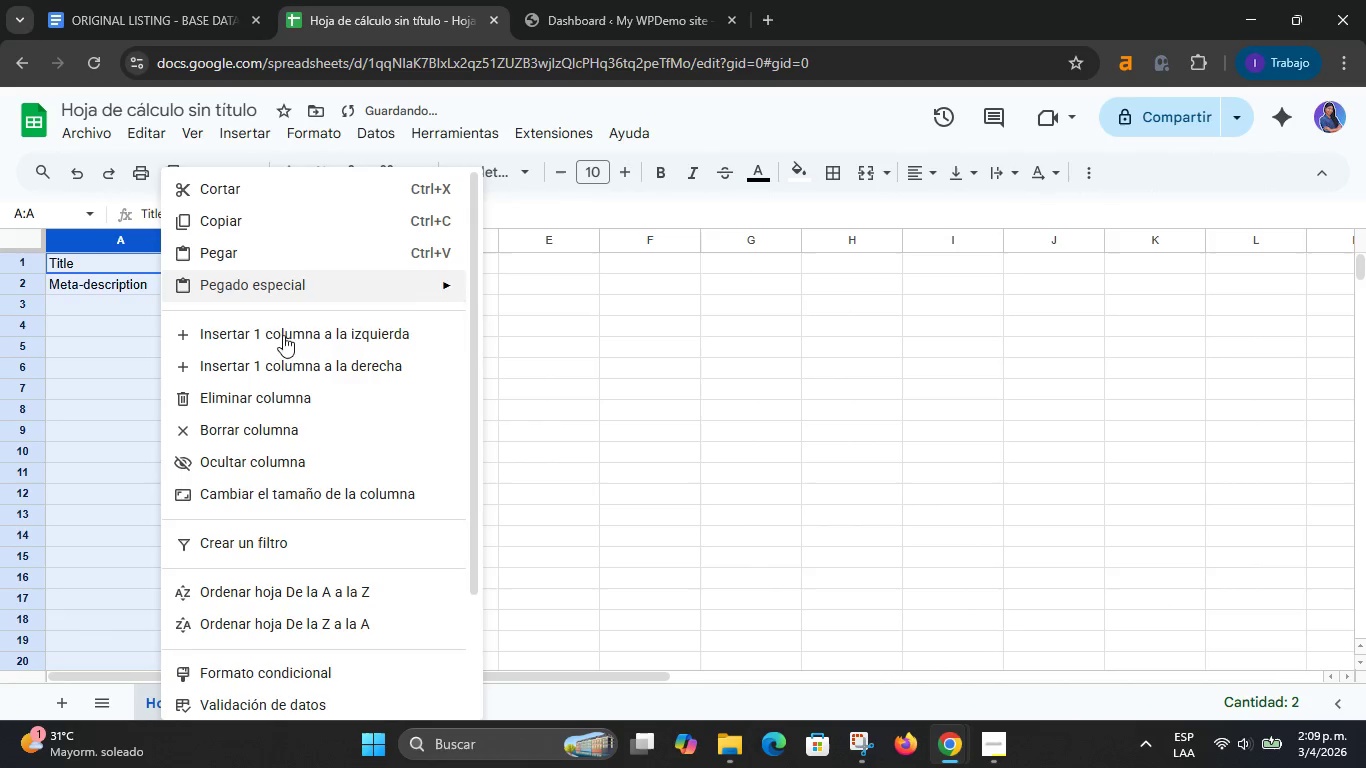 
left_click([288, 341])
 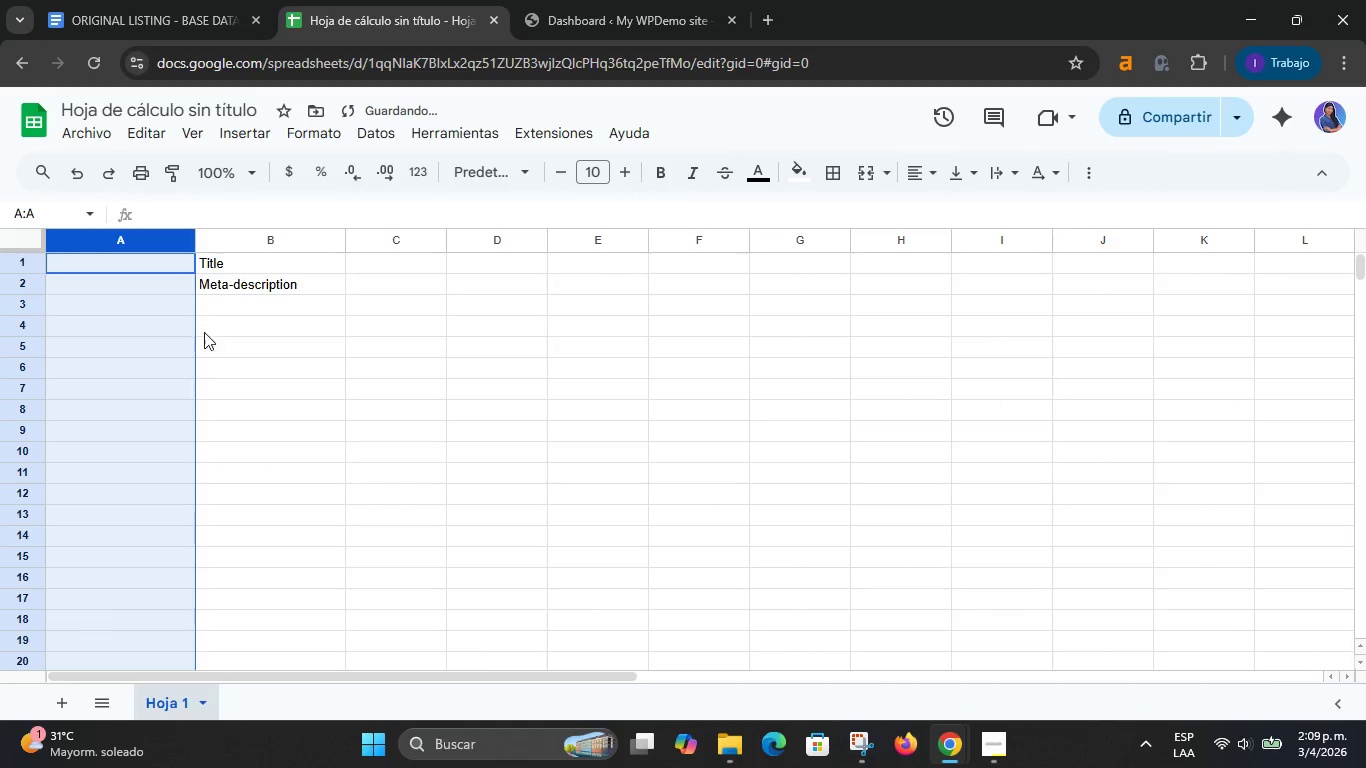 
left_click([236, 357])
 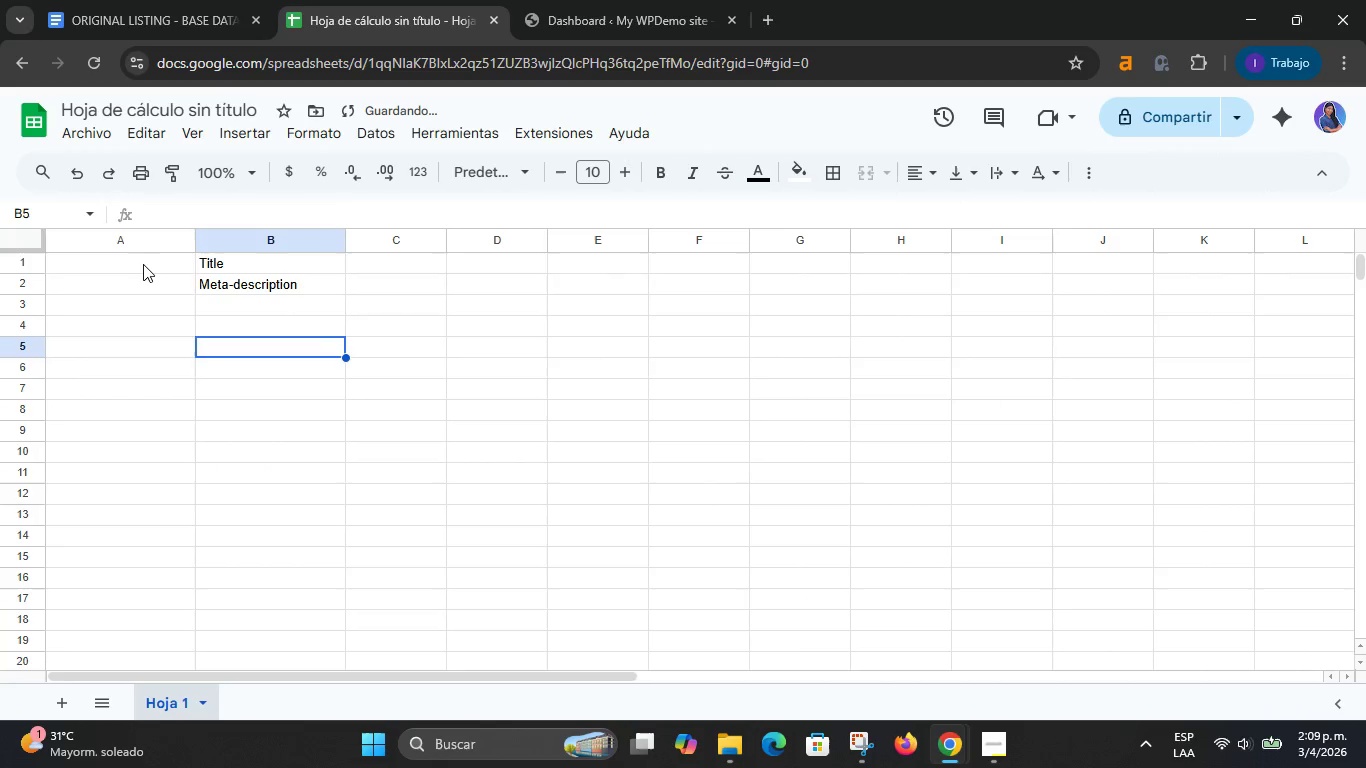 
left_click([143, 266])
 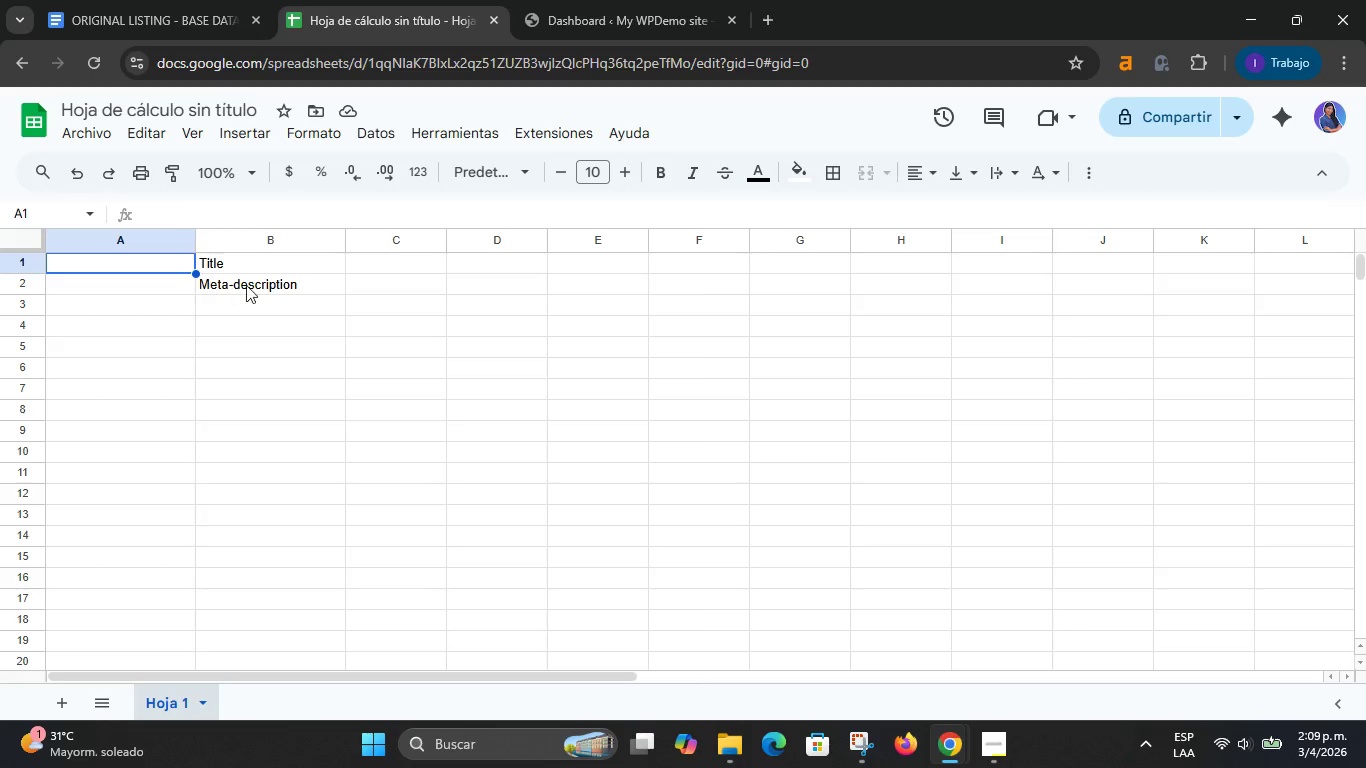 
wait(7.15)
 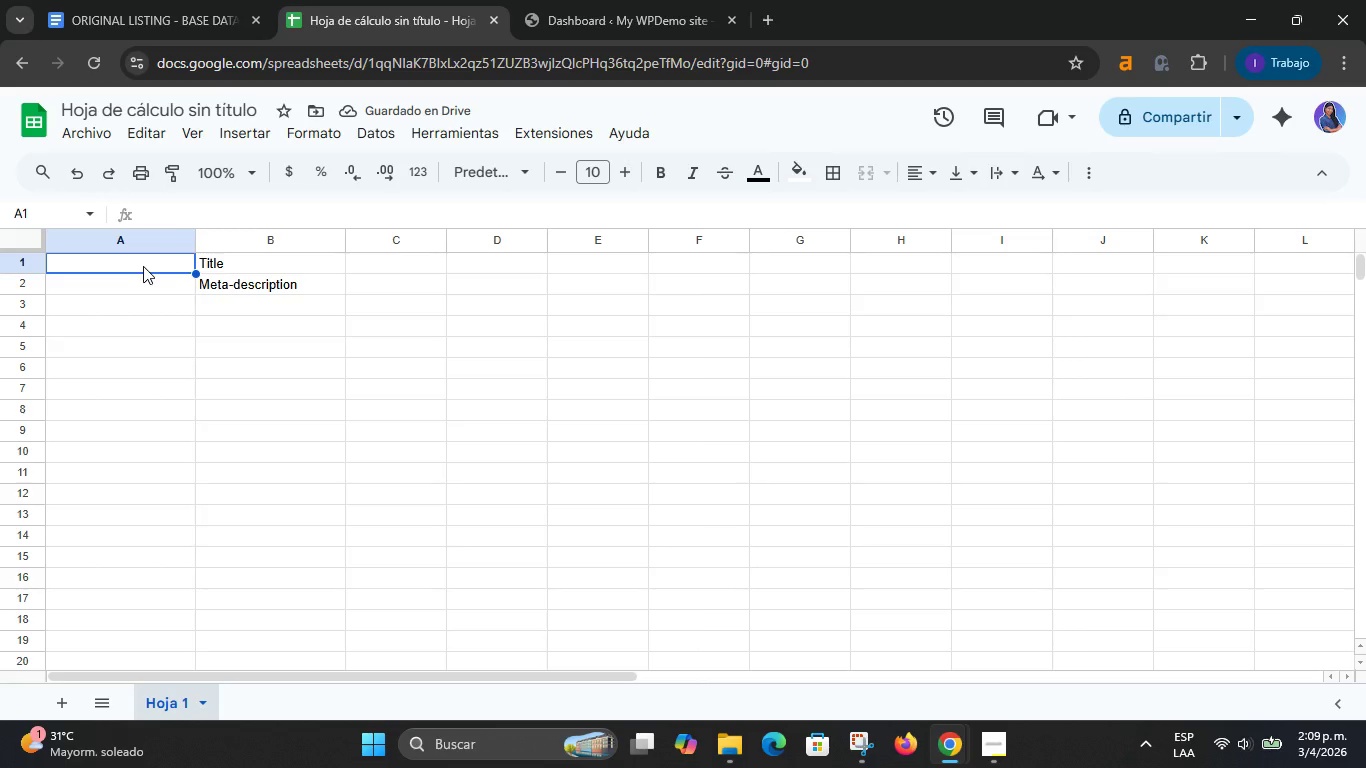 
mouse_move([408, 24])
 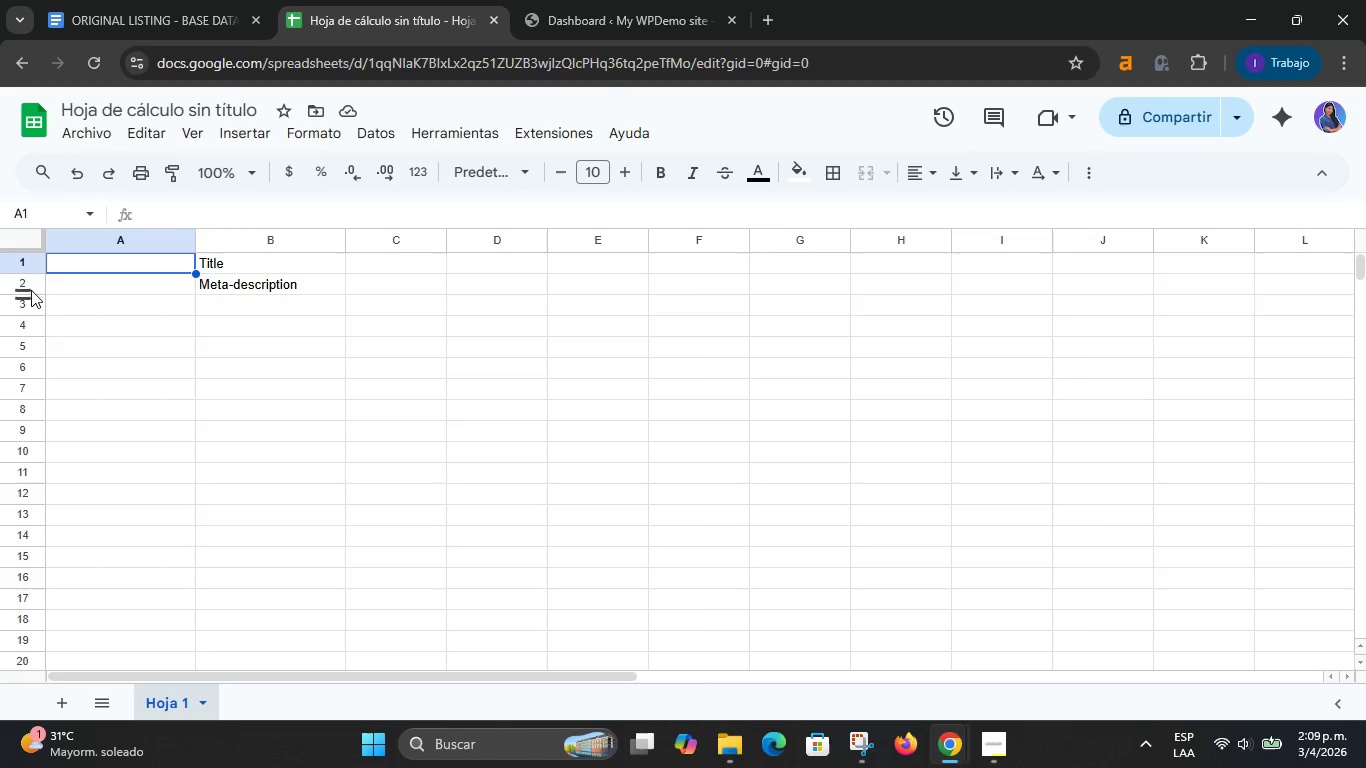 
right_click([23, 282])
 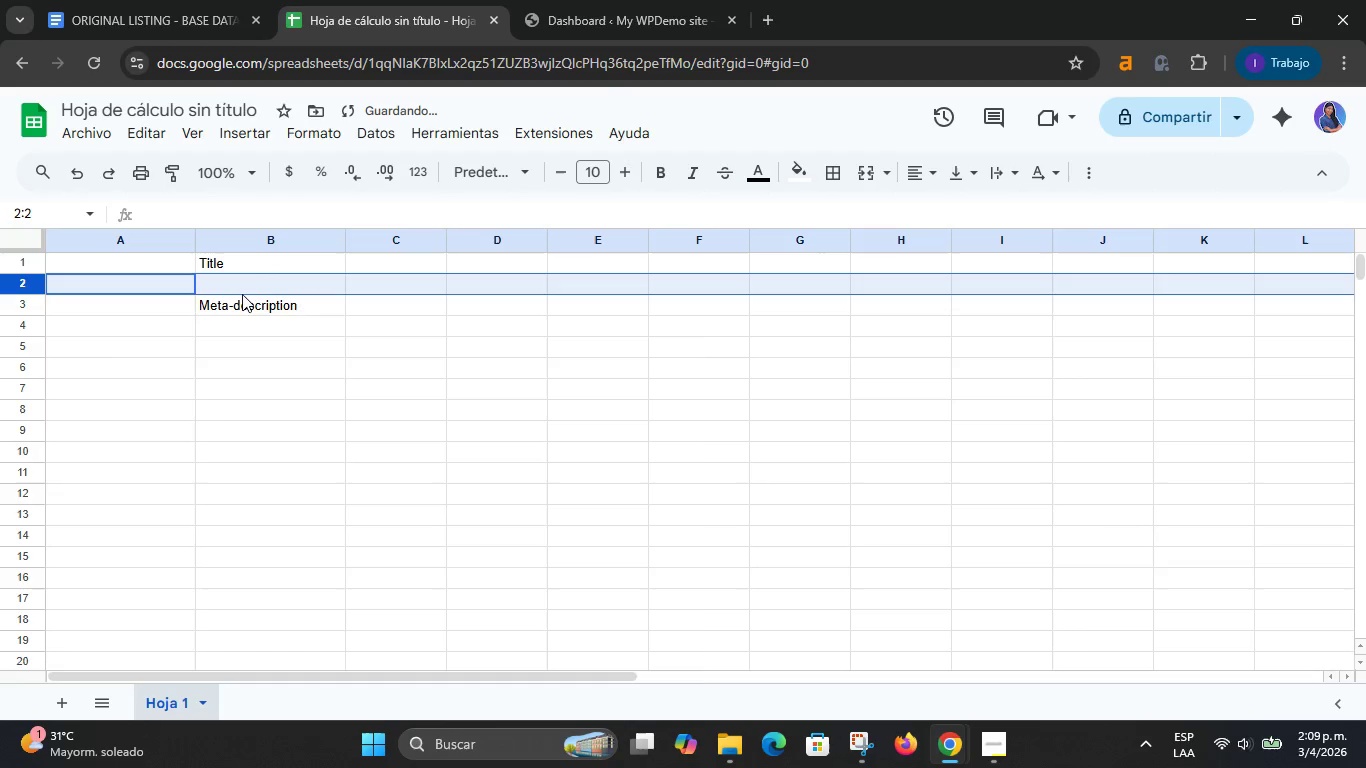 
left_click([247, 281])
 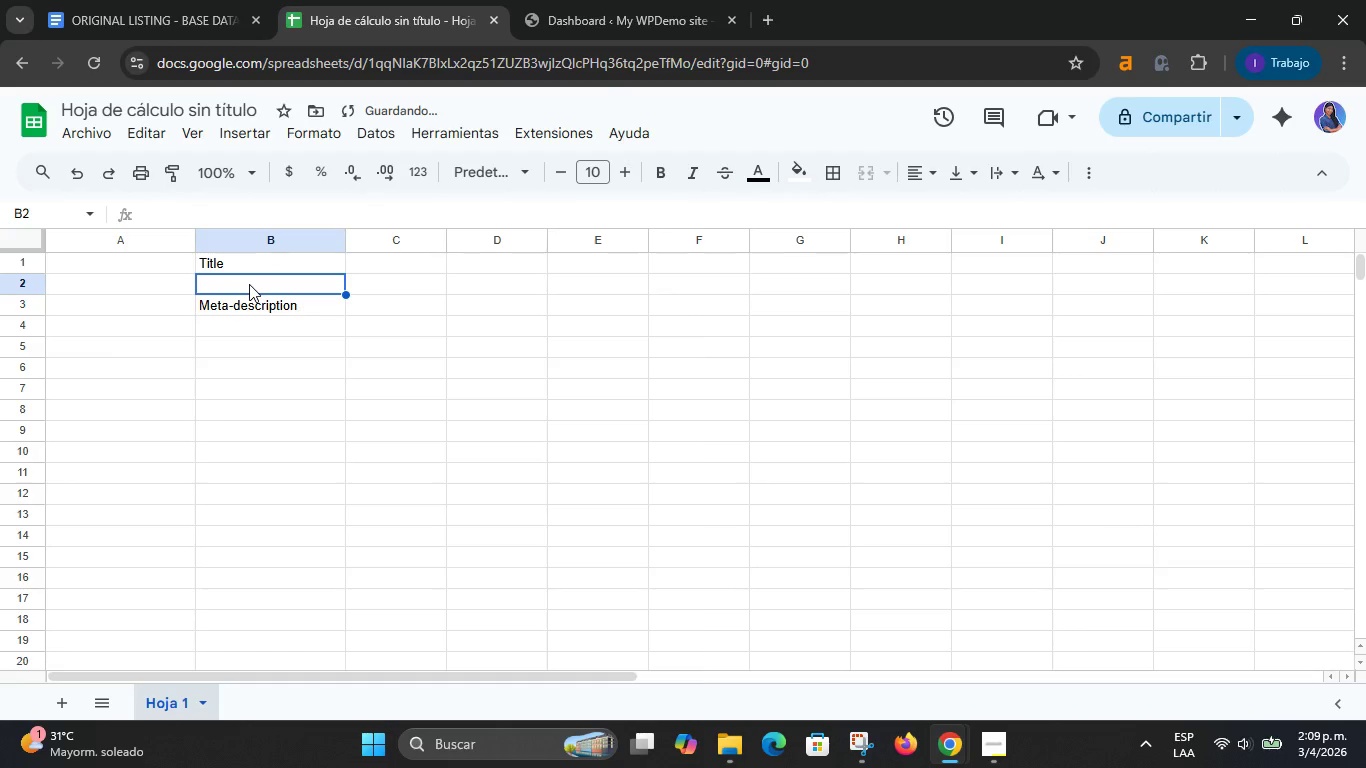 
type(Description)
 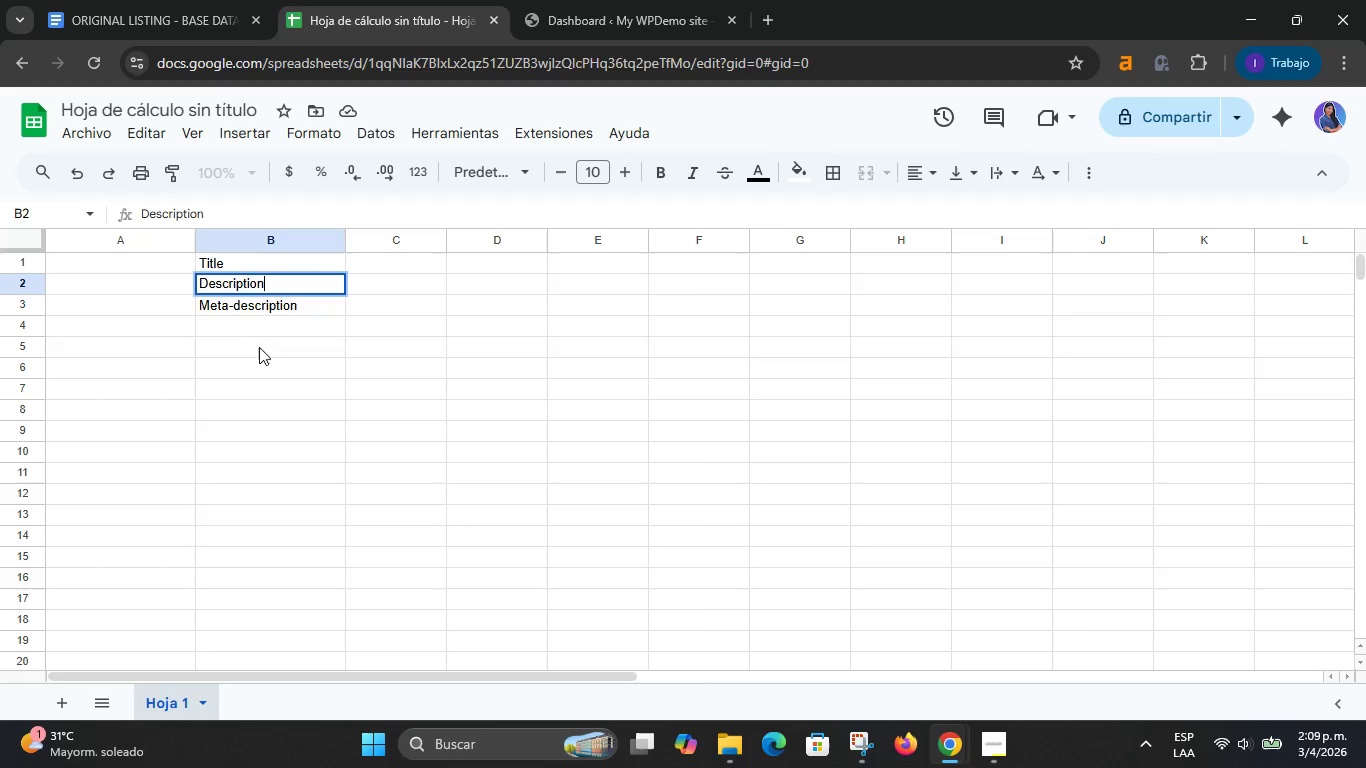 
left_click([270, 326])
 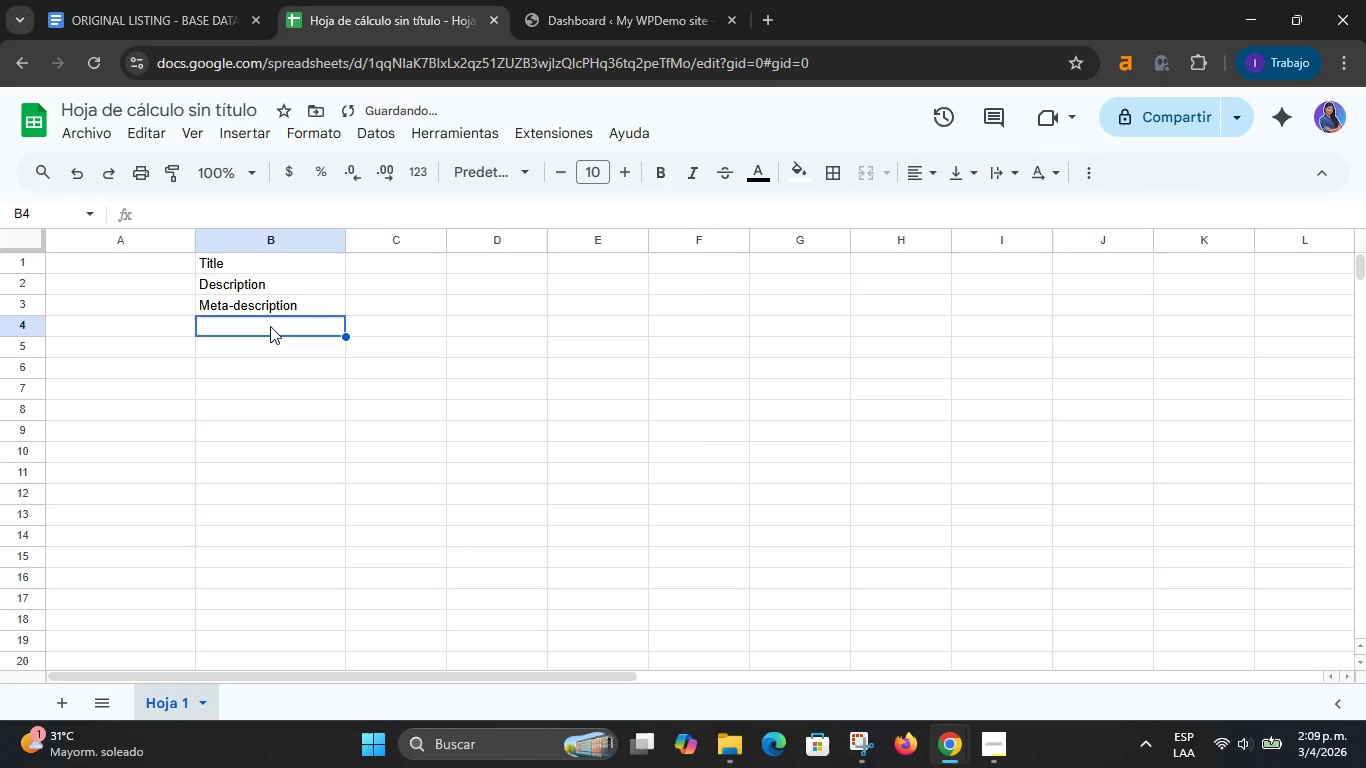 
type(Category)
 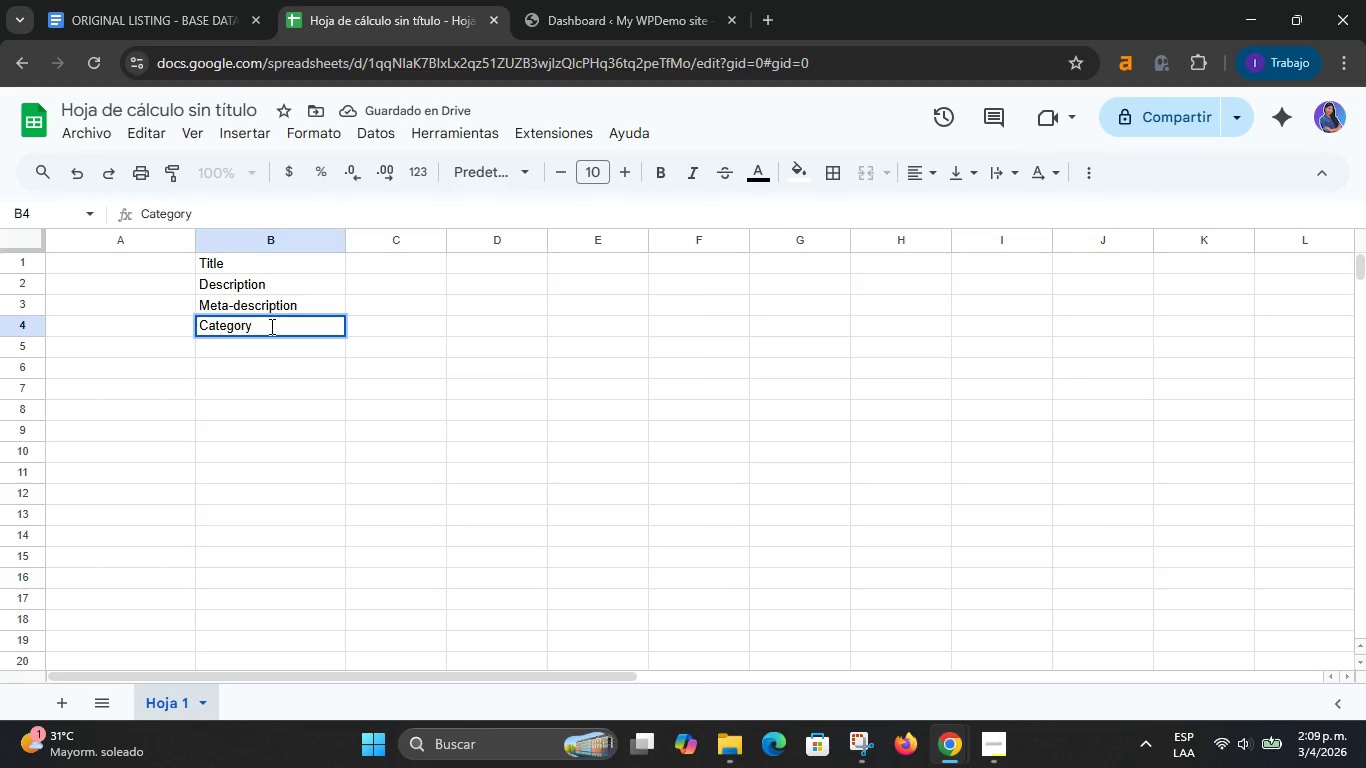 
key(Enter)
 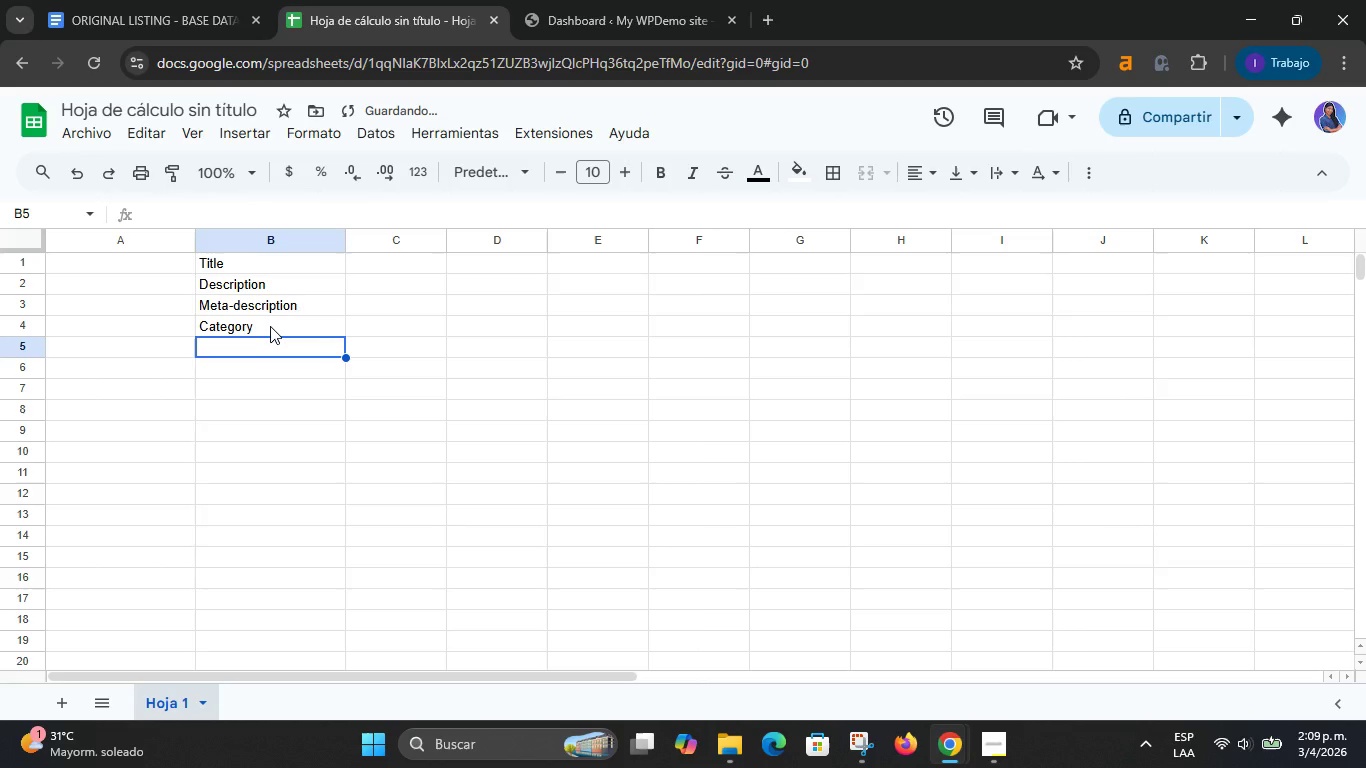 
type(Labs)
key(Backspace)
 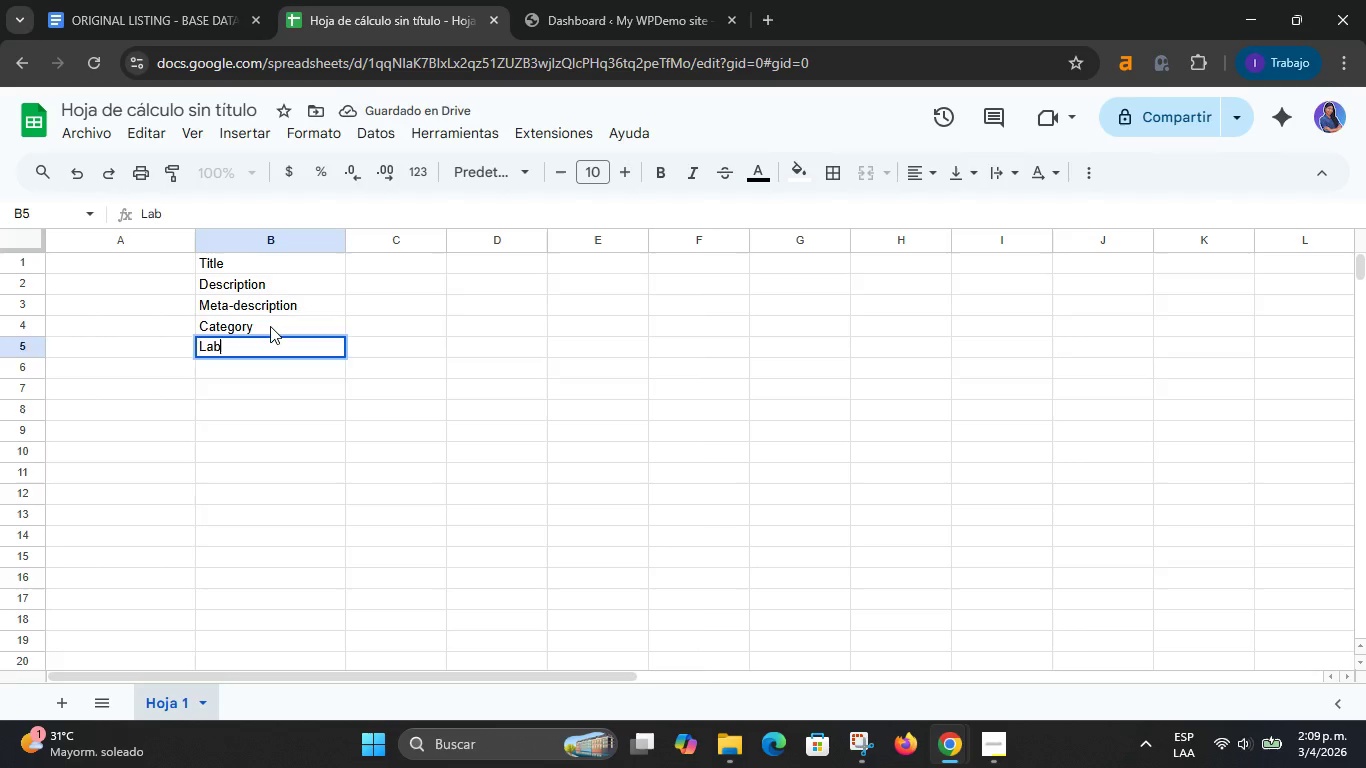 
key(Enter)
 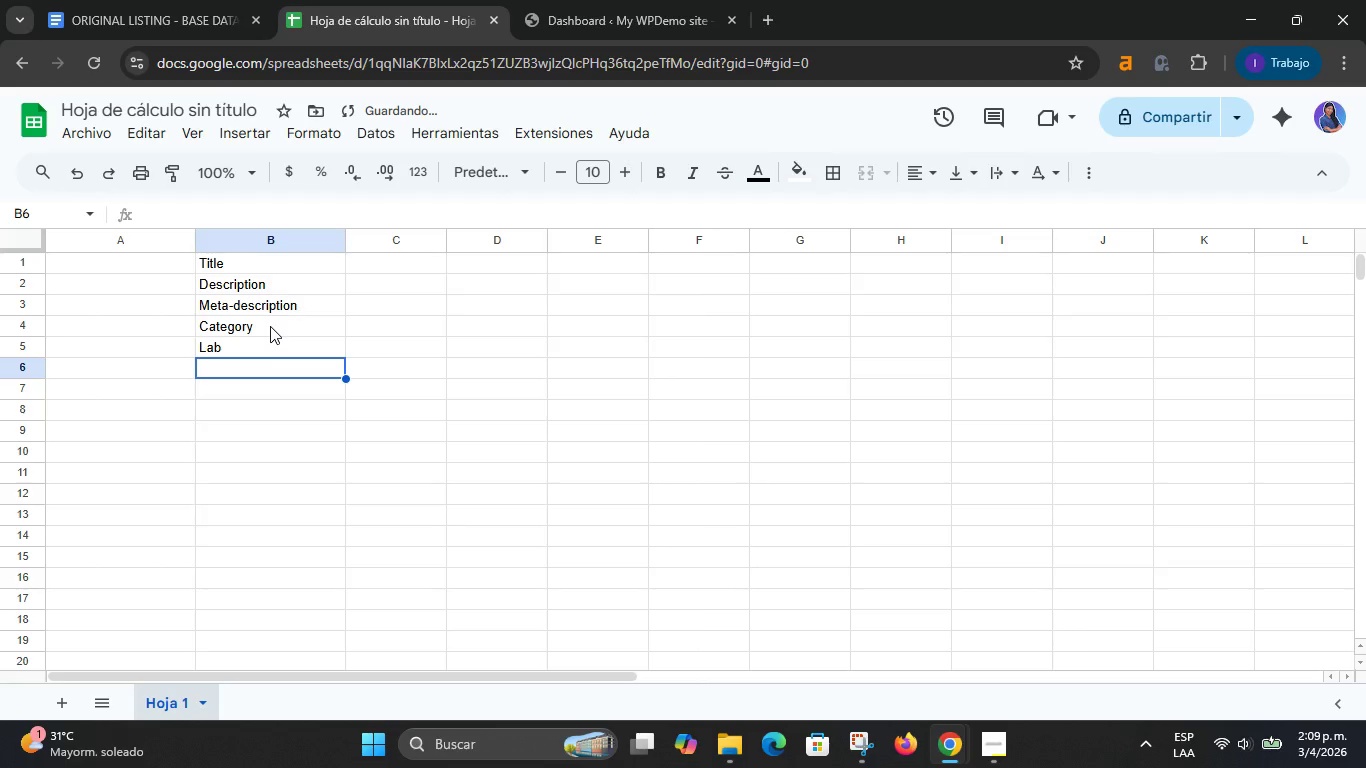 
left_click([270, 348])
 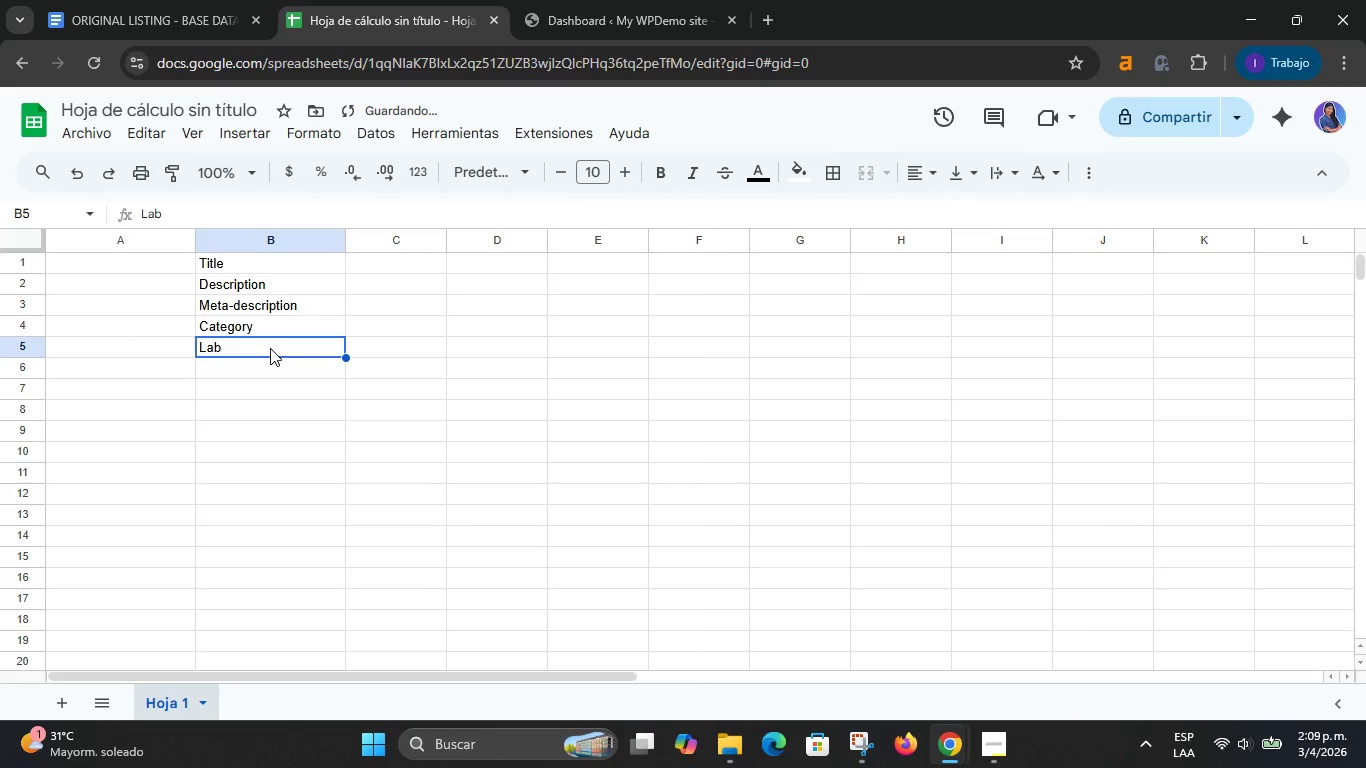 
type(s)
key(Backspace)
key(Backspace)
type(Labs)
 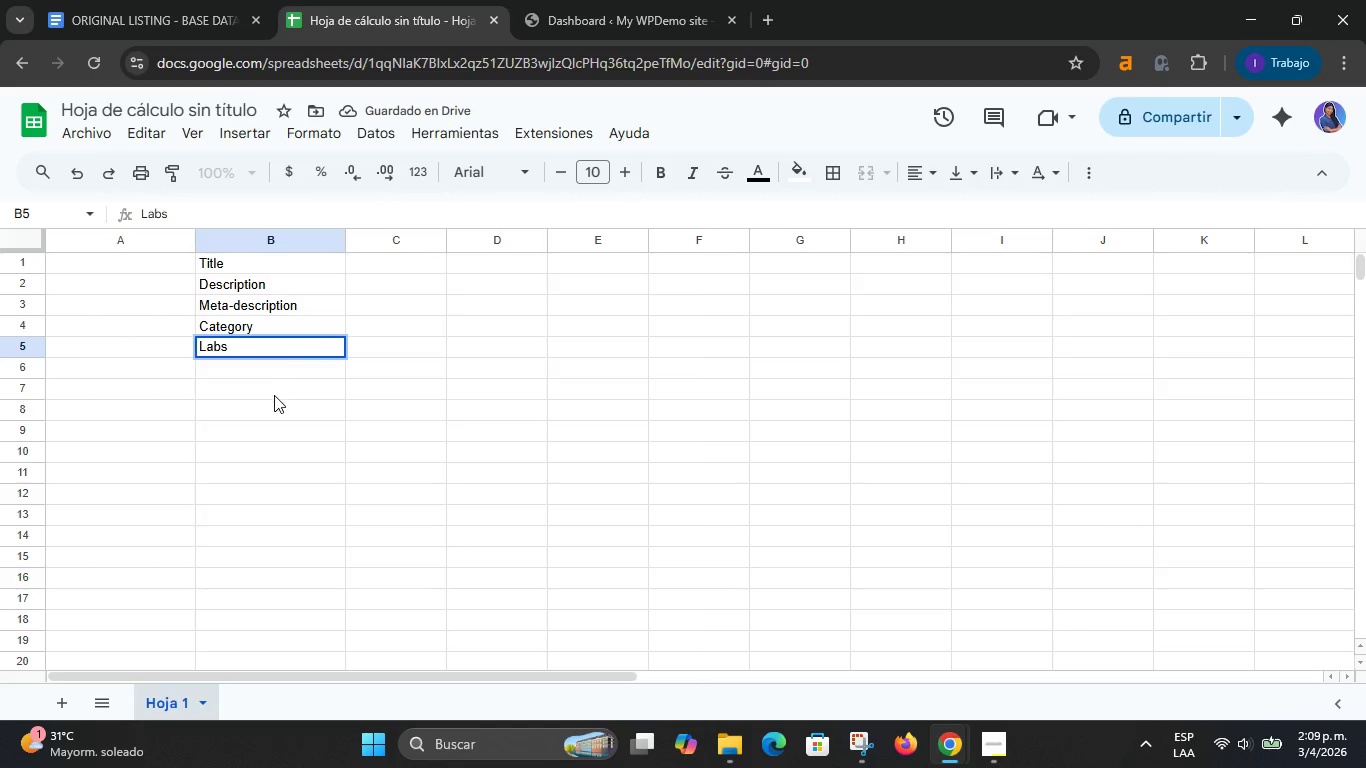 
left_click([274, 396])
 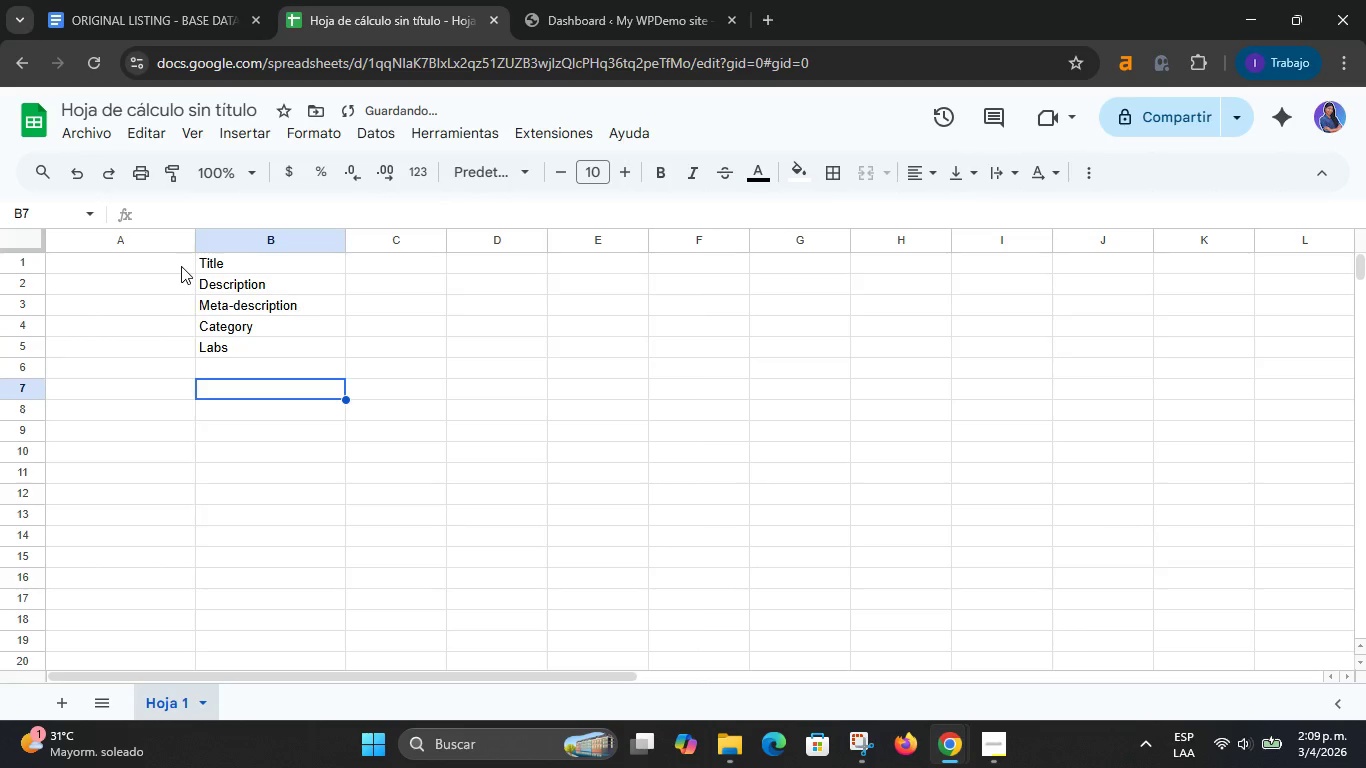 
left_click_drag(start_coordinate=[181, 264], to_coordinate=[182, 281])
 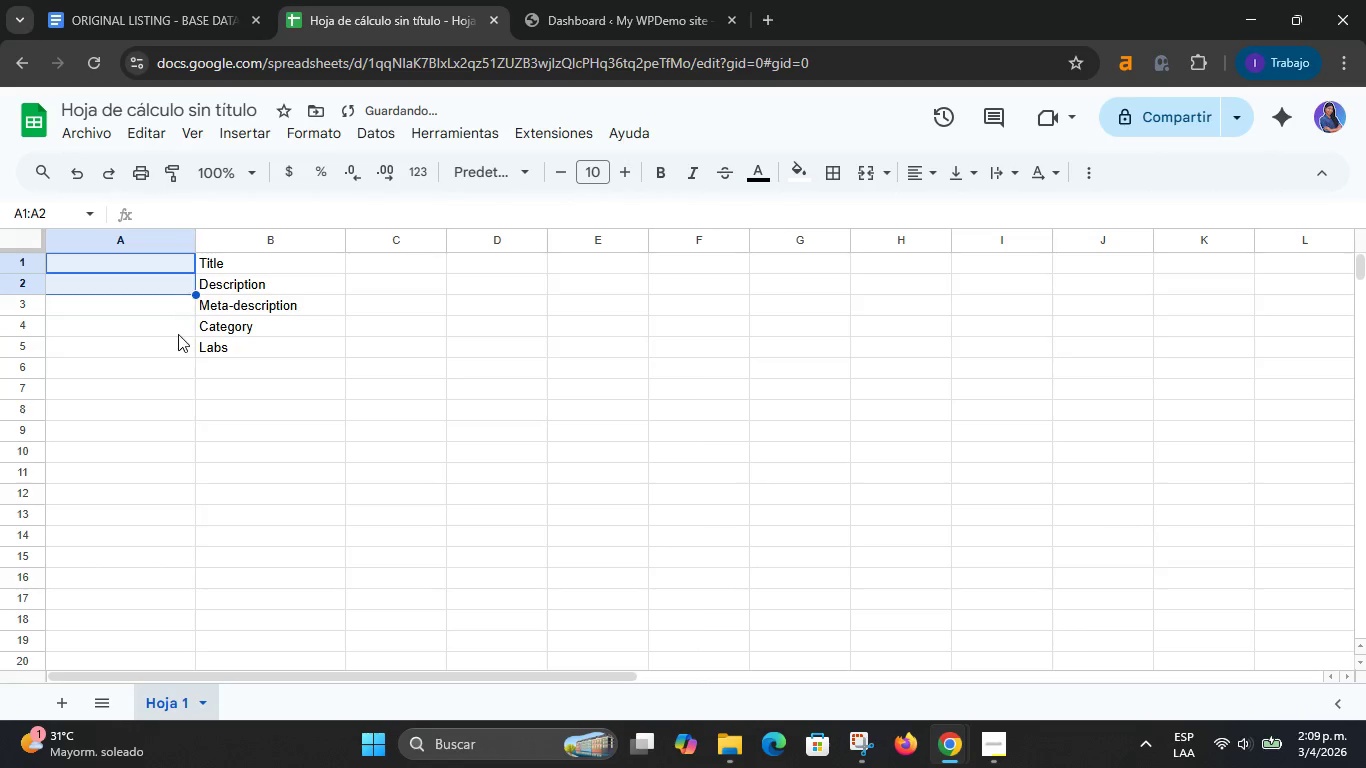 
left_click([178, 336])
 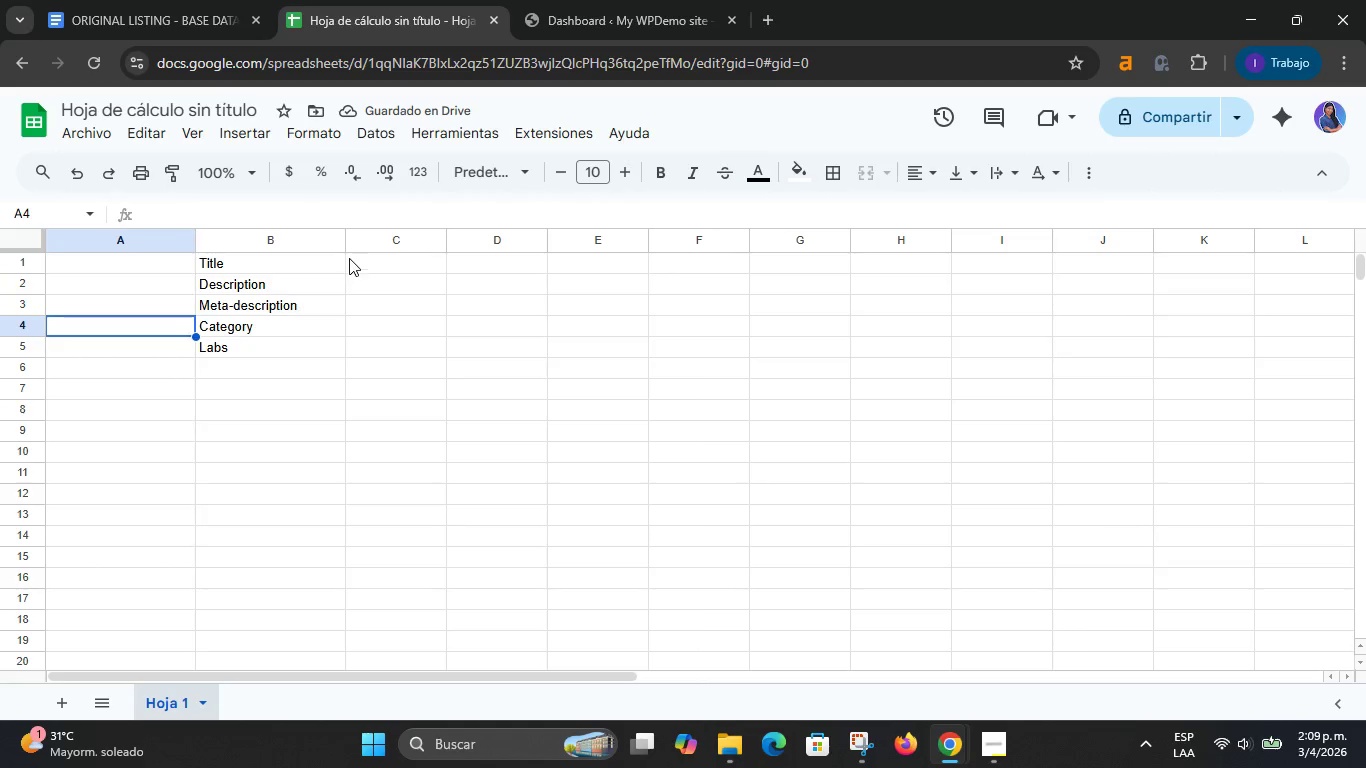 
left_click_drag(start_coordinate=[349, 243], to_coordinate=[319, 241])
 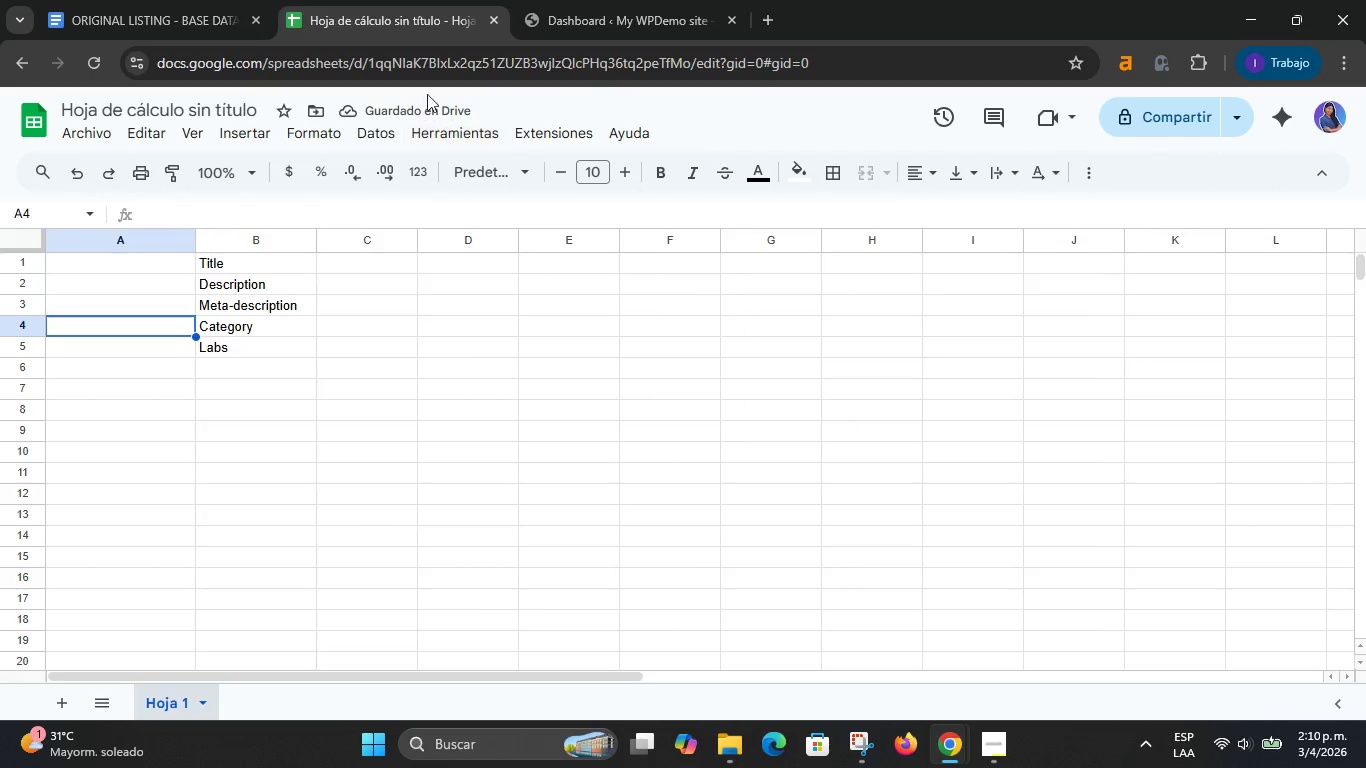 
left_click([366, 20])
 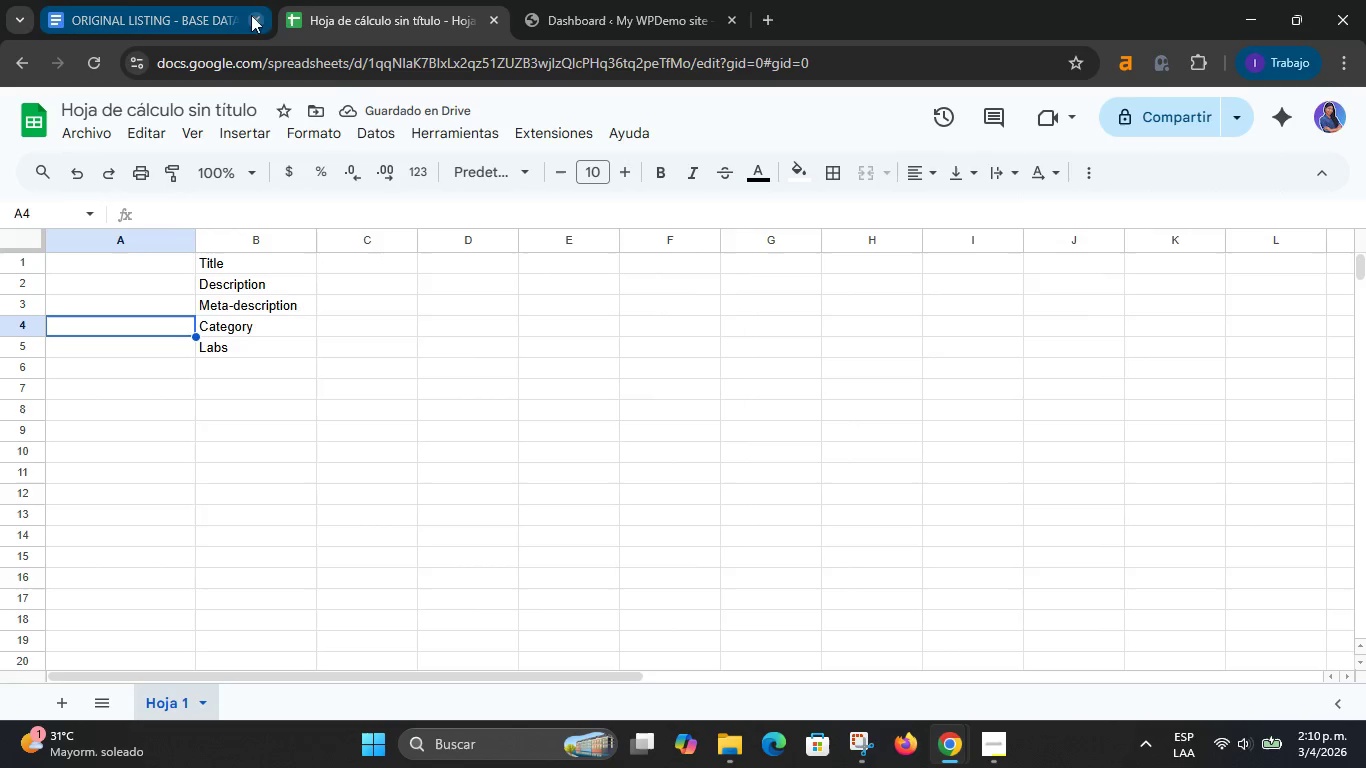 
left_click([139, 0])
 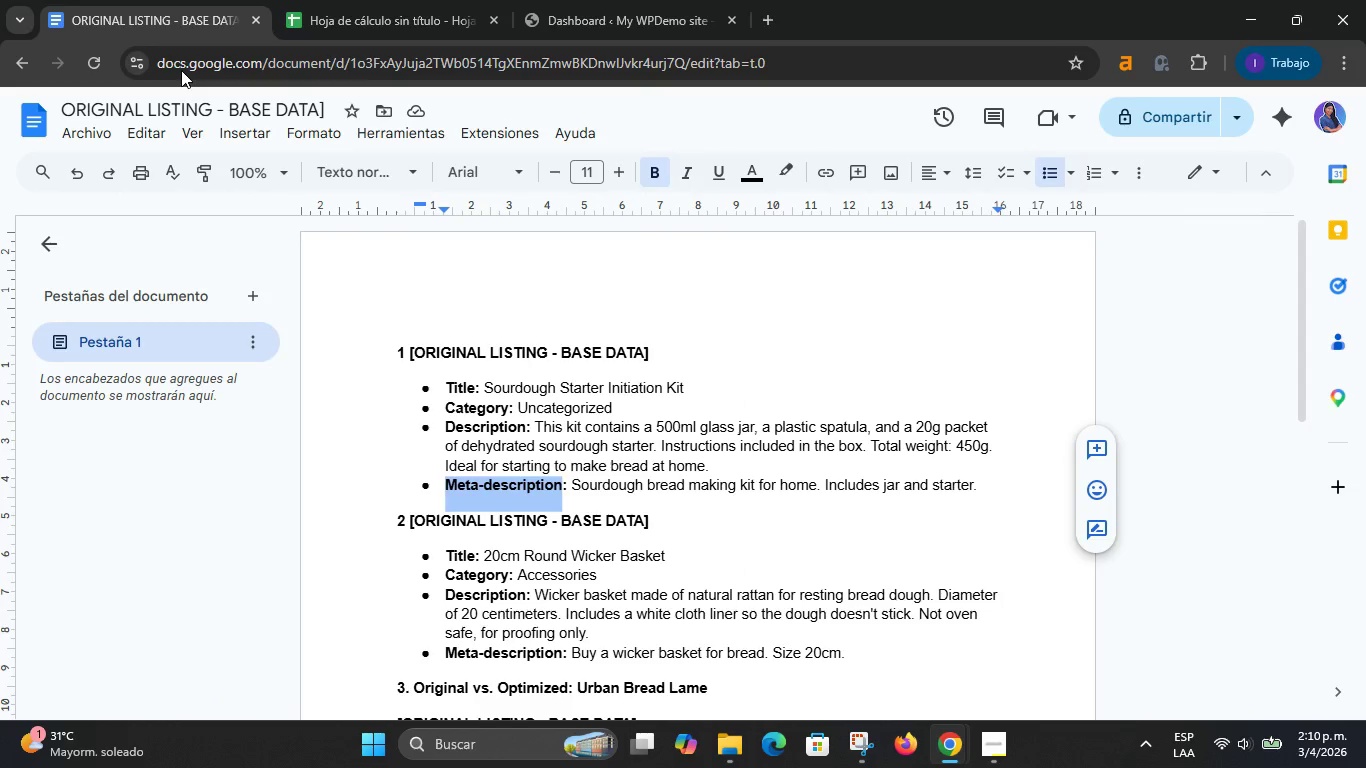 
wait(5.47)
 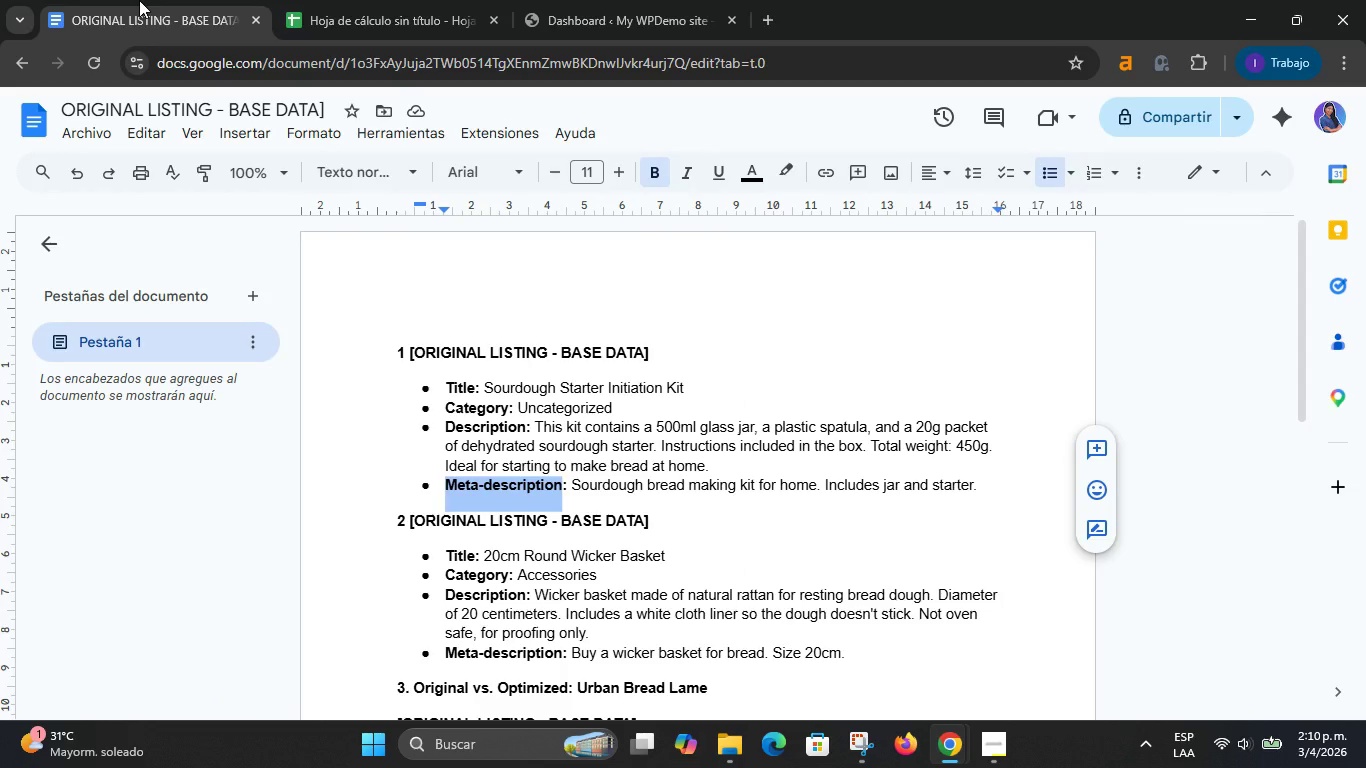 
left_click([588, 0])
 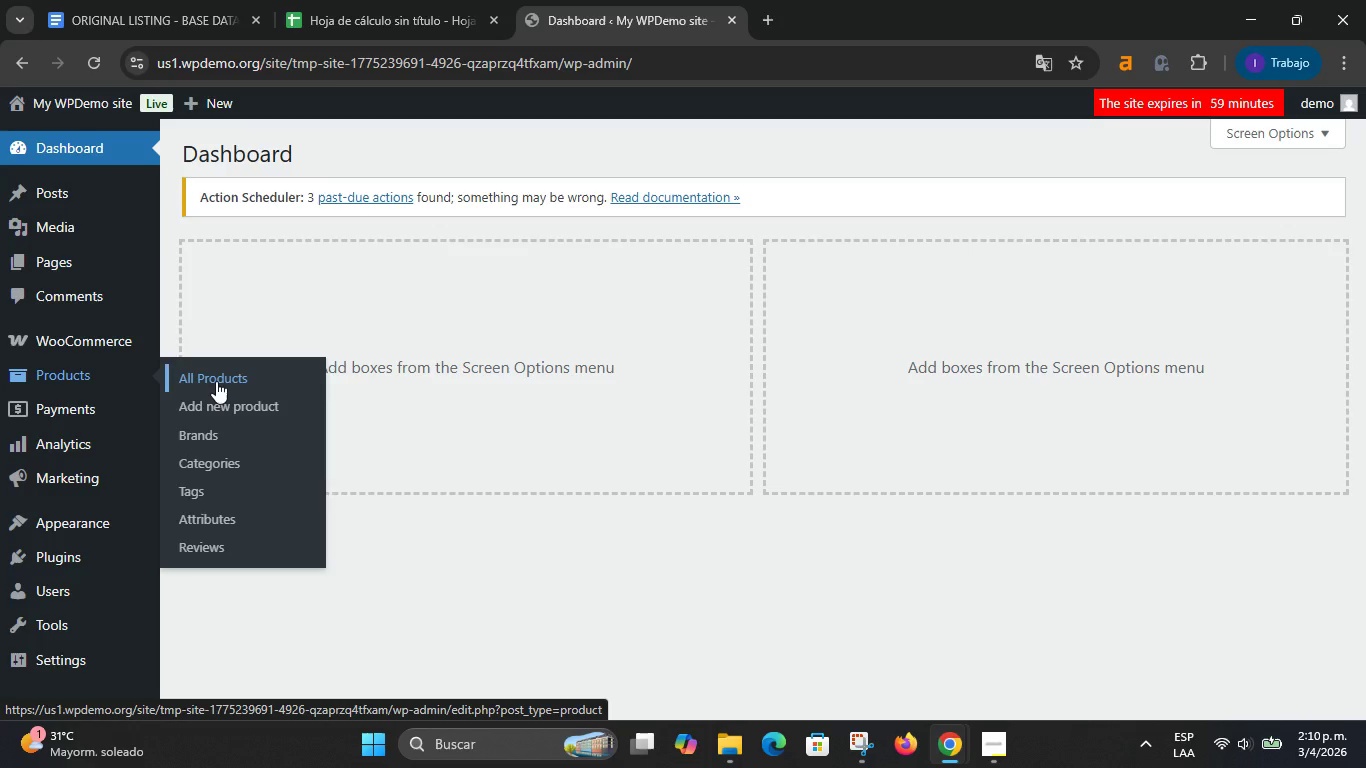 
wait(5.53)
 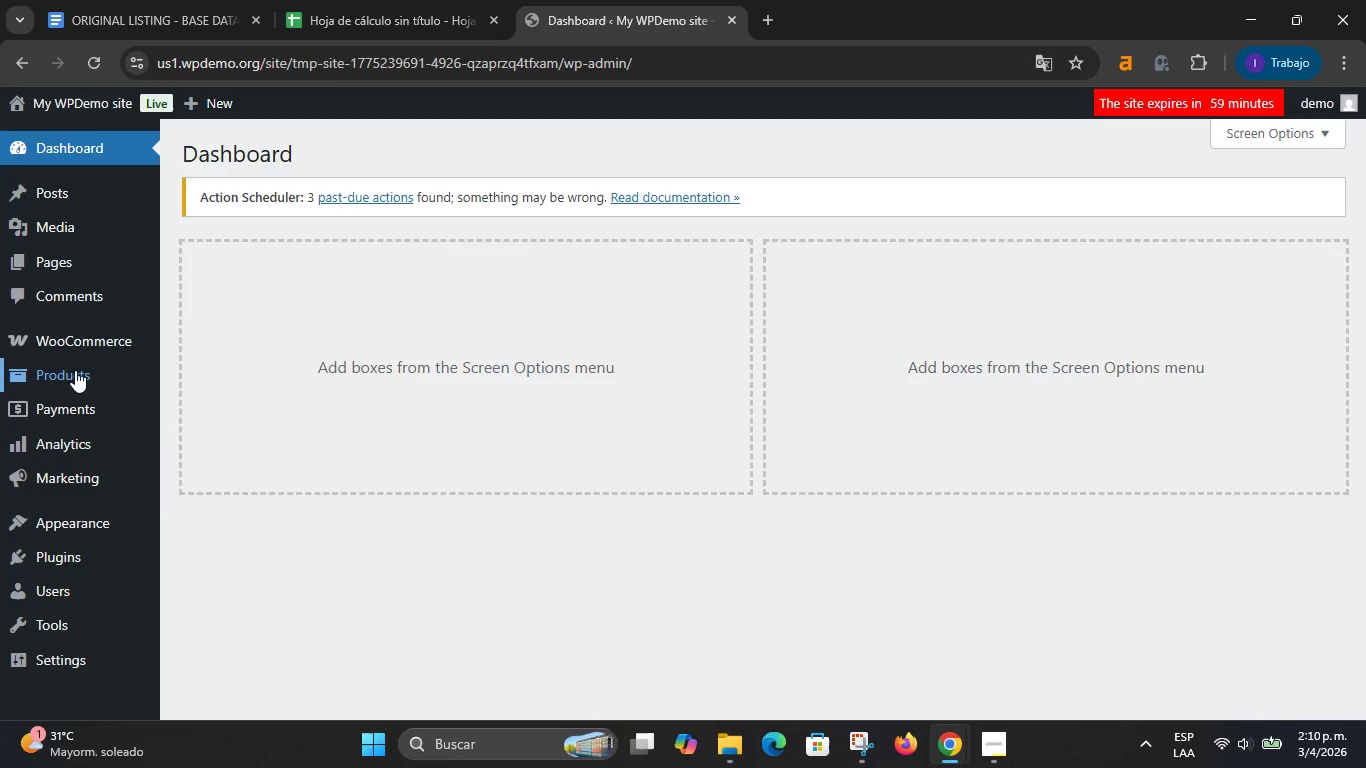 
left_click([231, 411])
 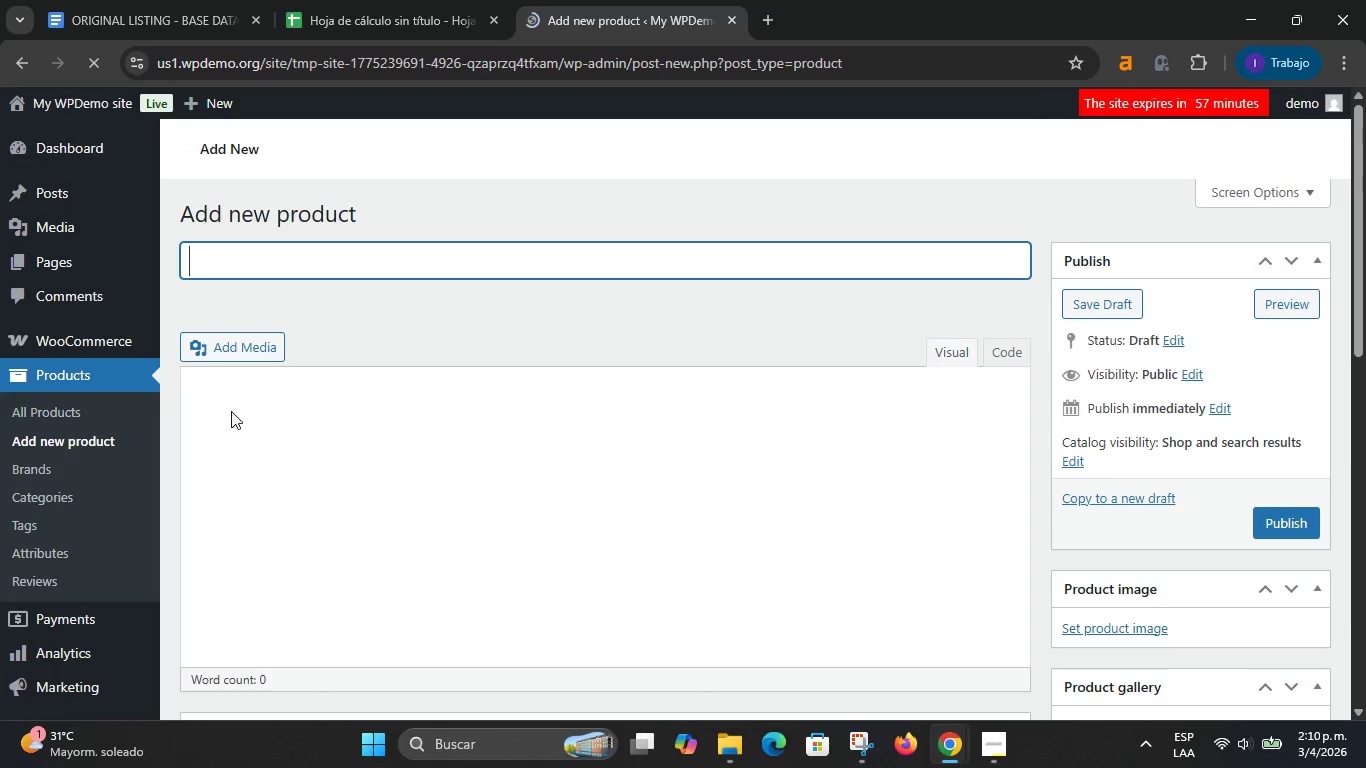 
wait(9.5)
 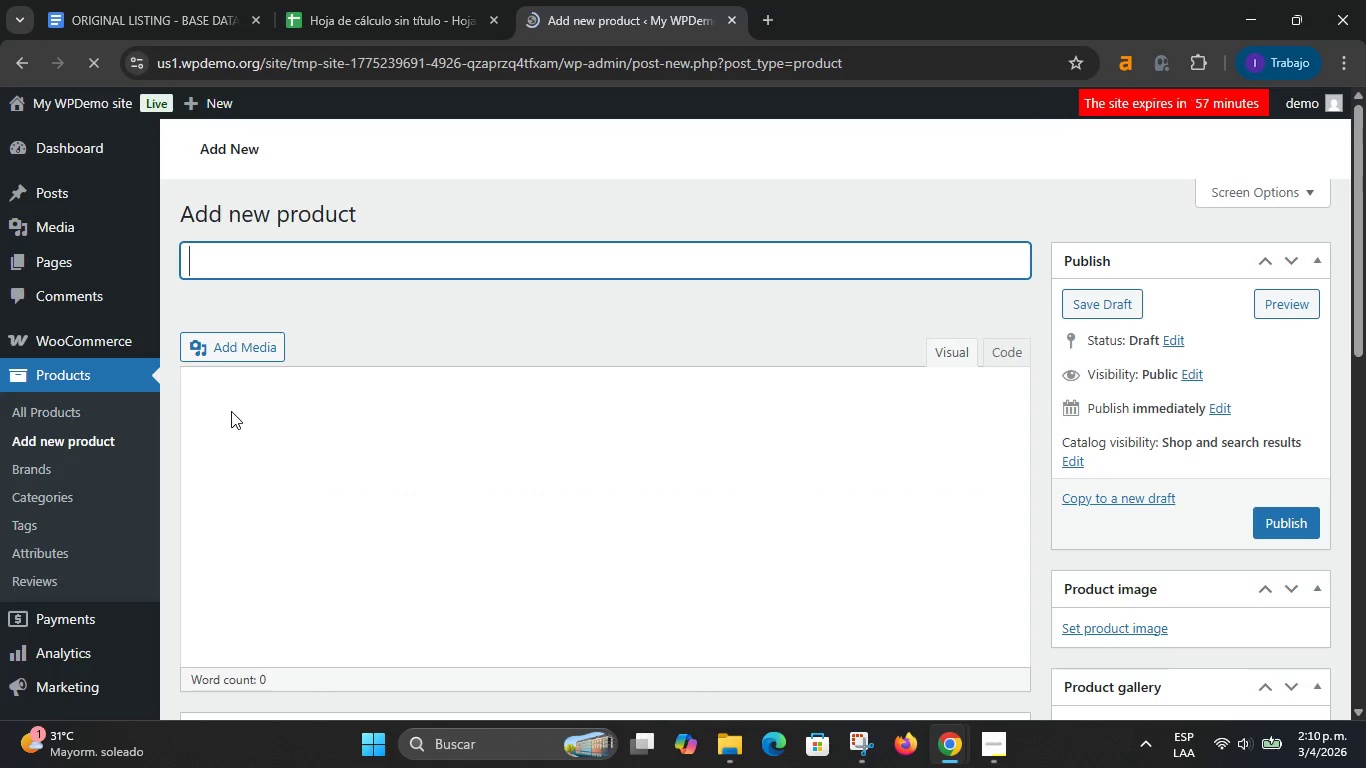 
left_click([182, 15])
 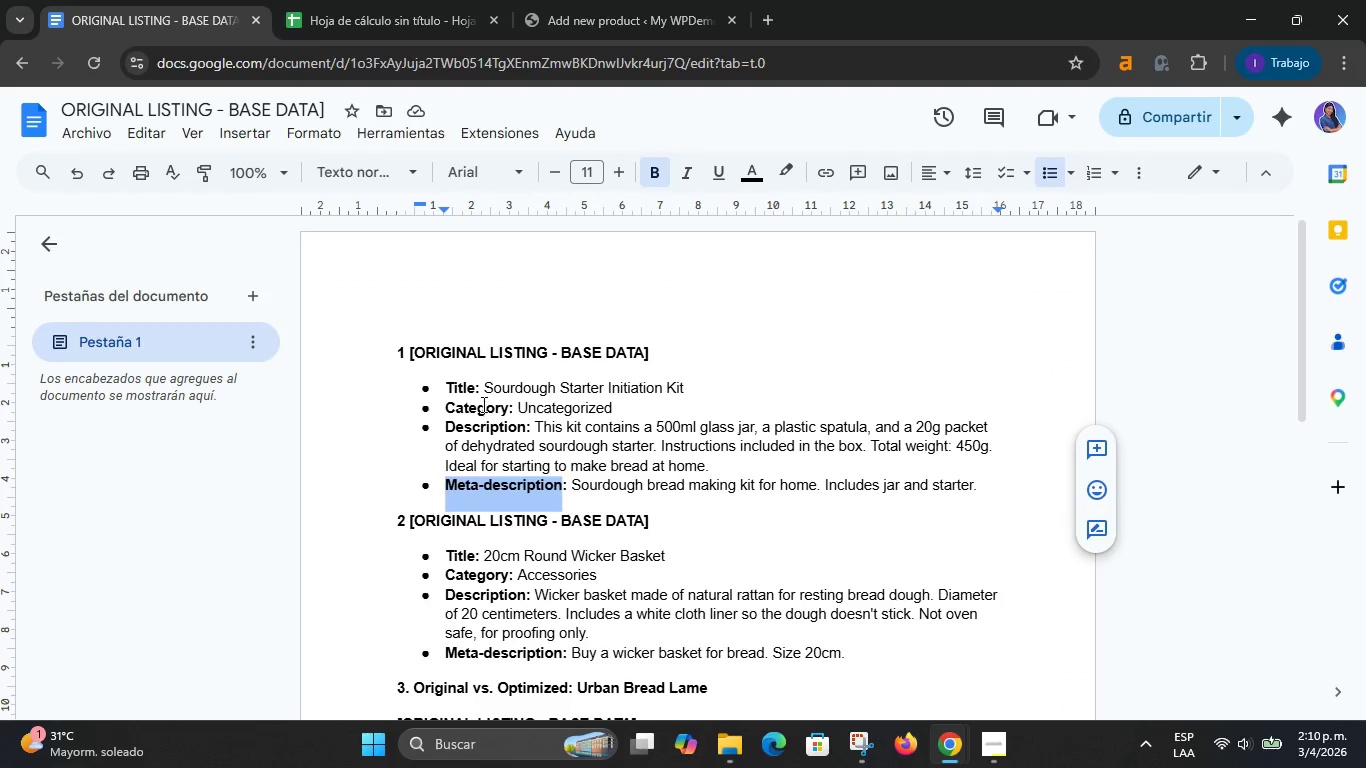 
wait(5.11)
 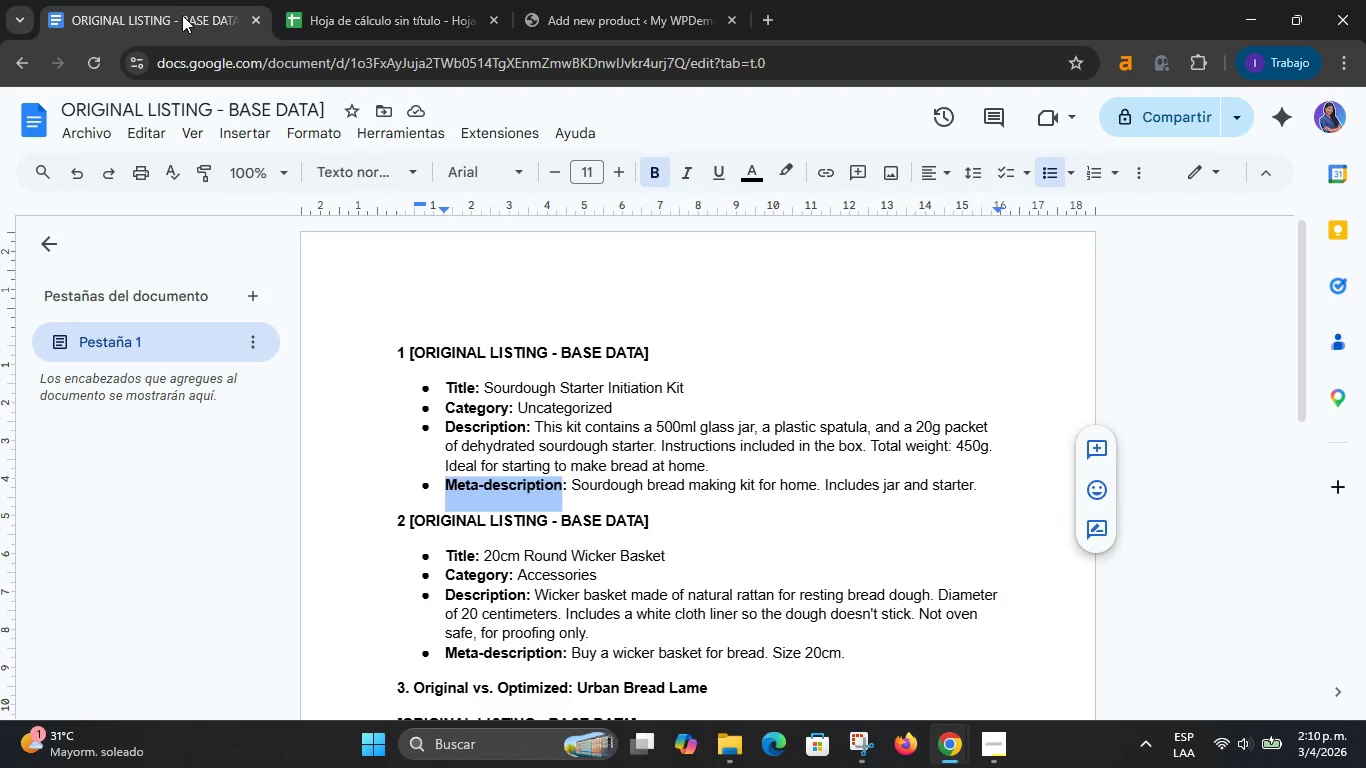 
left_click([563, 450])
 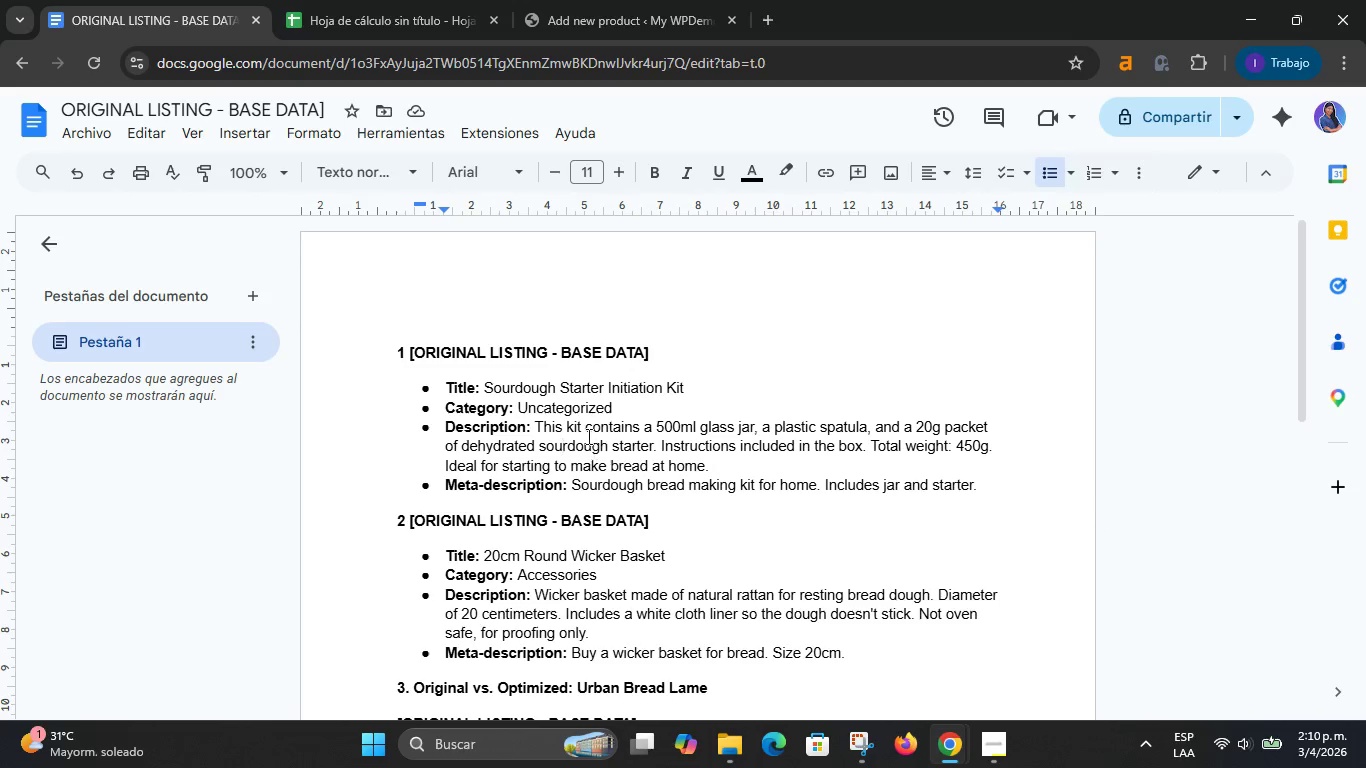 
wait(6.3)
 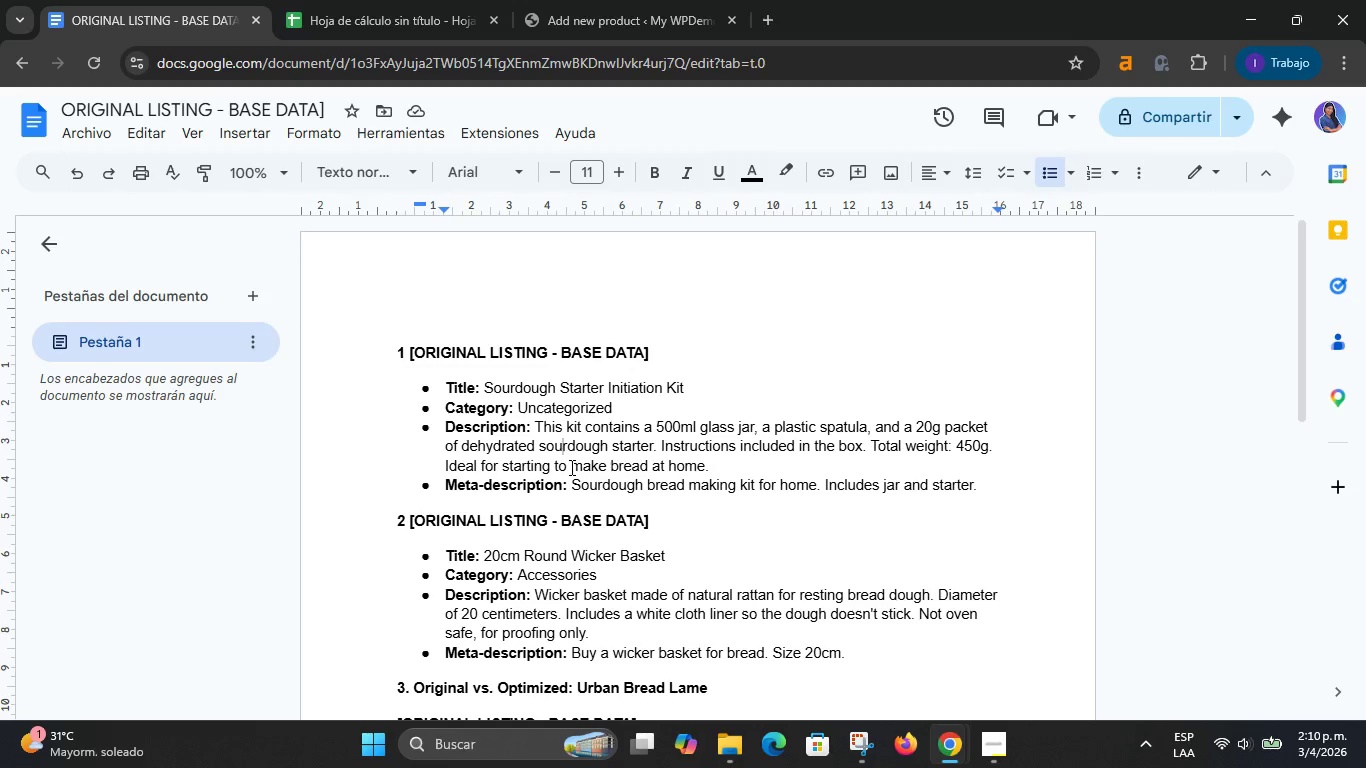 
left_click([365, 7])
 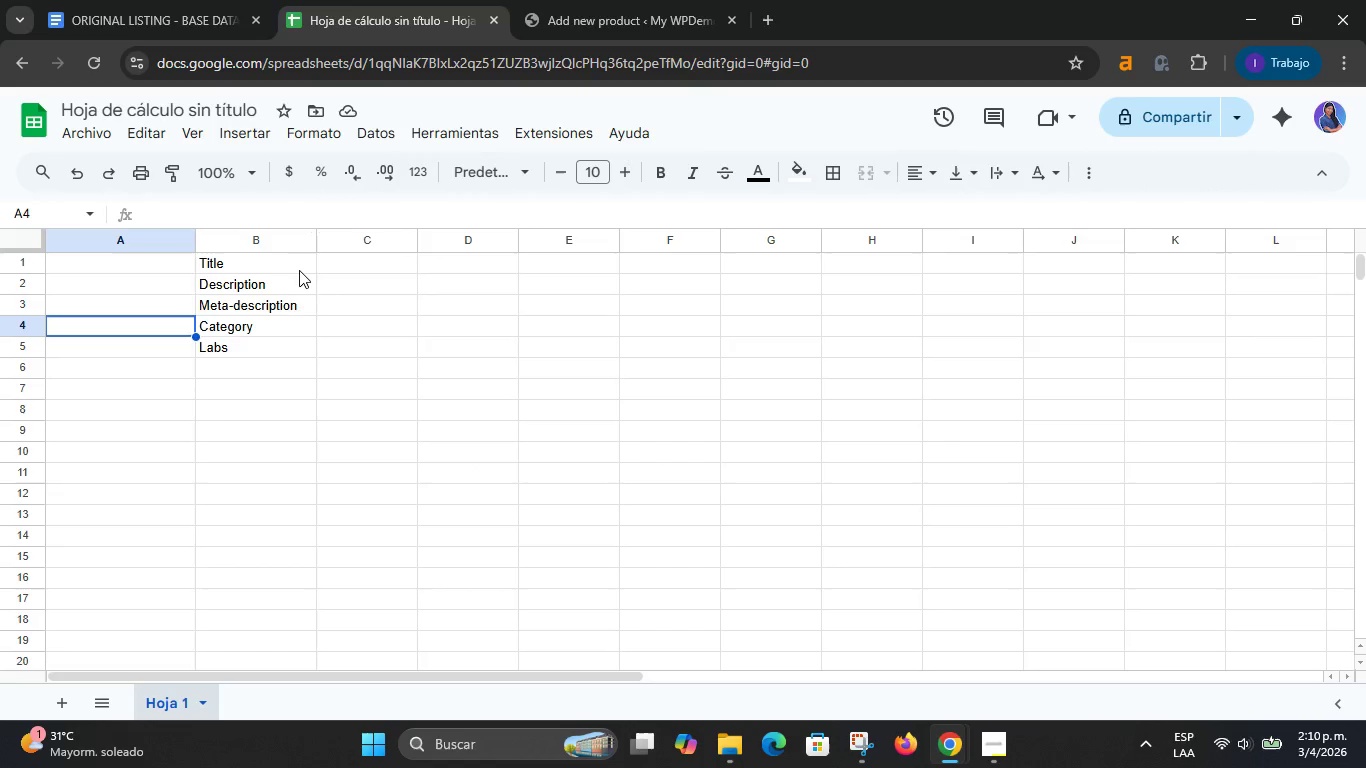 
left_click([299, 265])
 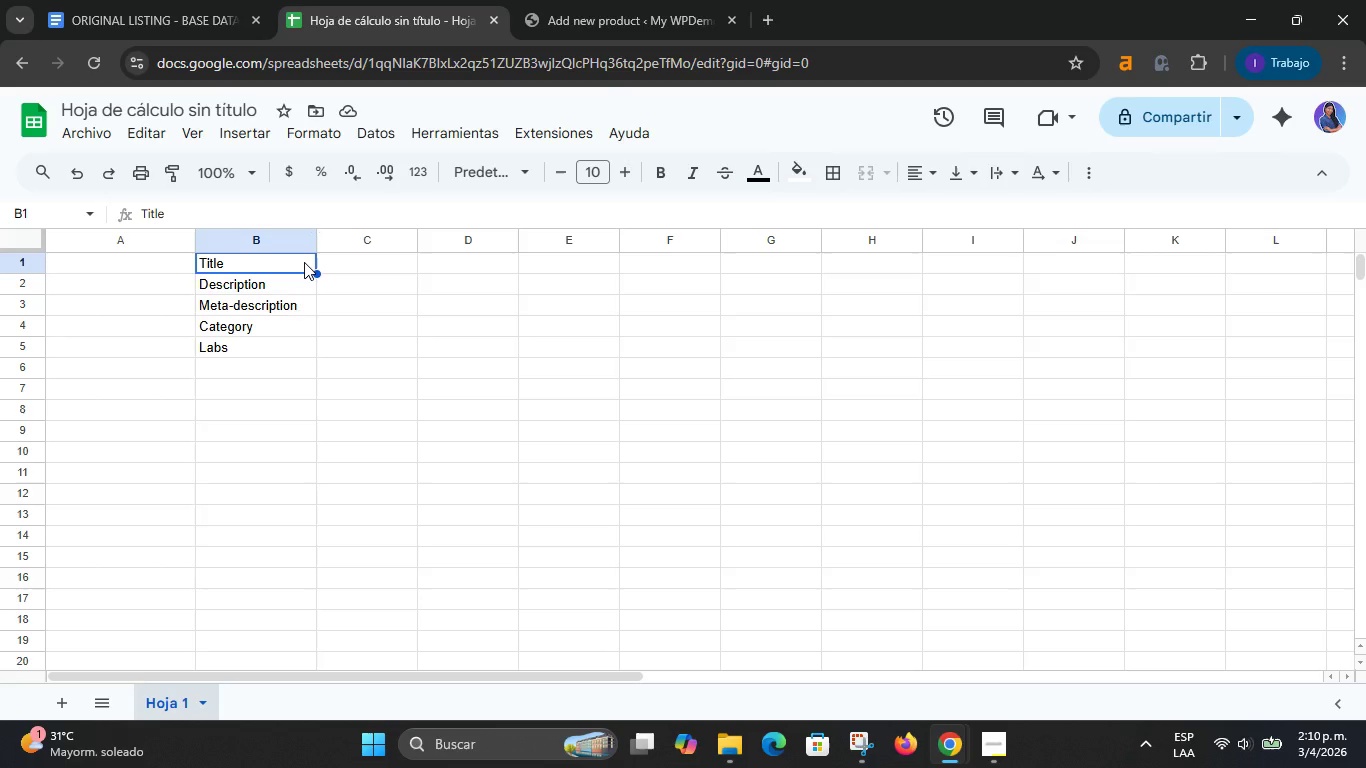 
wait(10.7)
 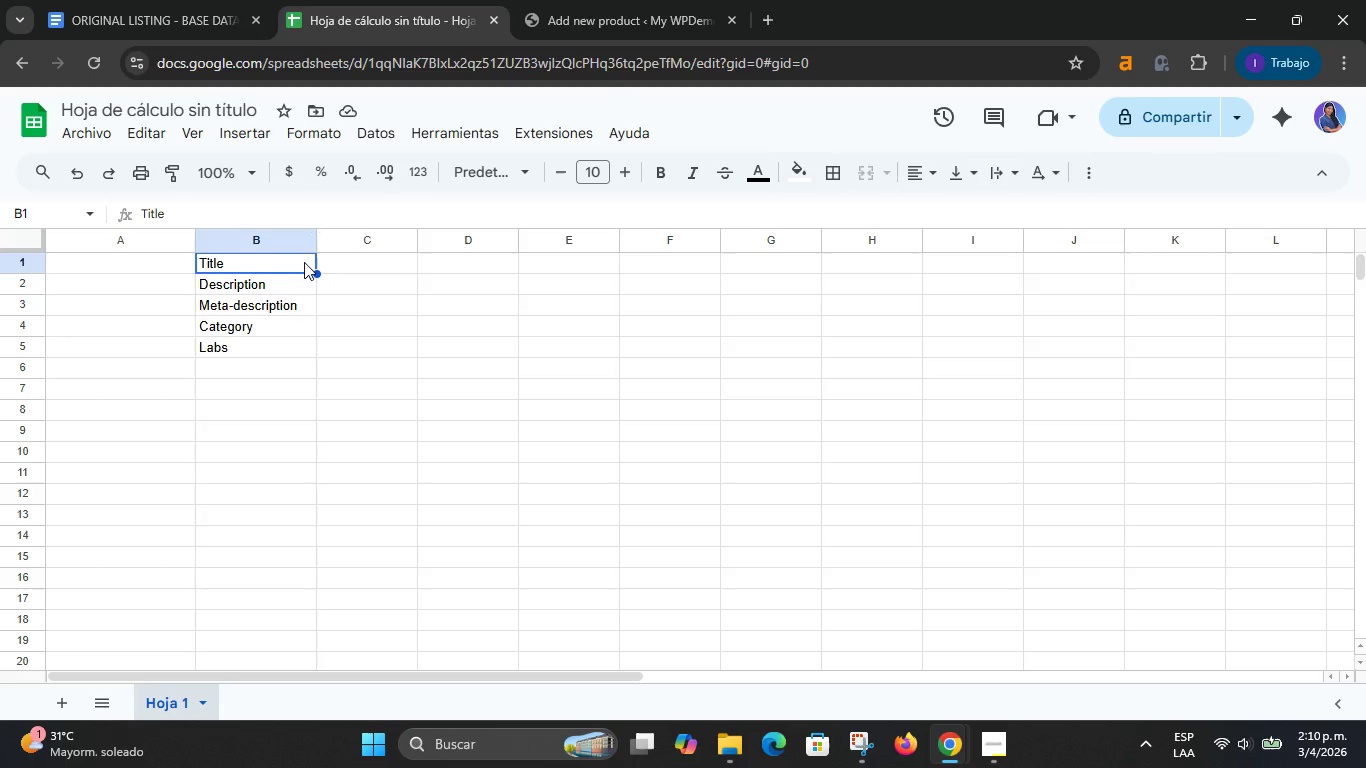 
left_click_drag(start_coordinate=[266, 364], to_coordinate=[252, 268])
 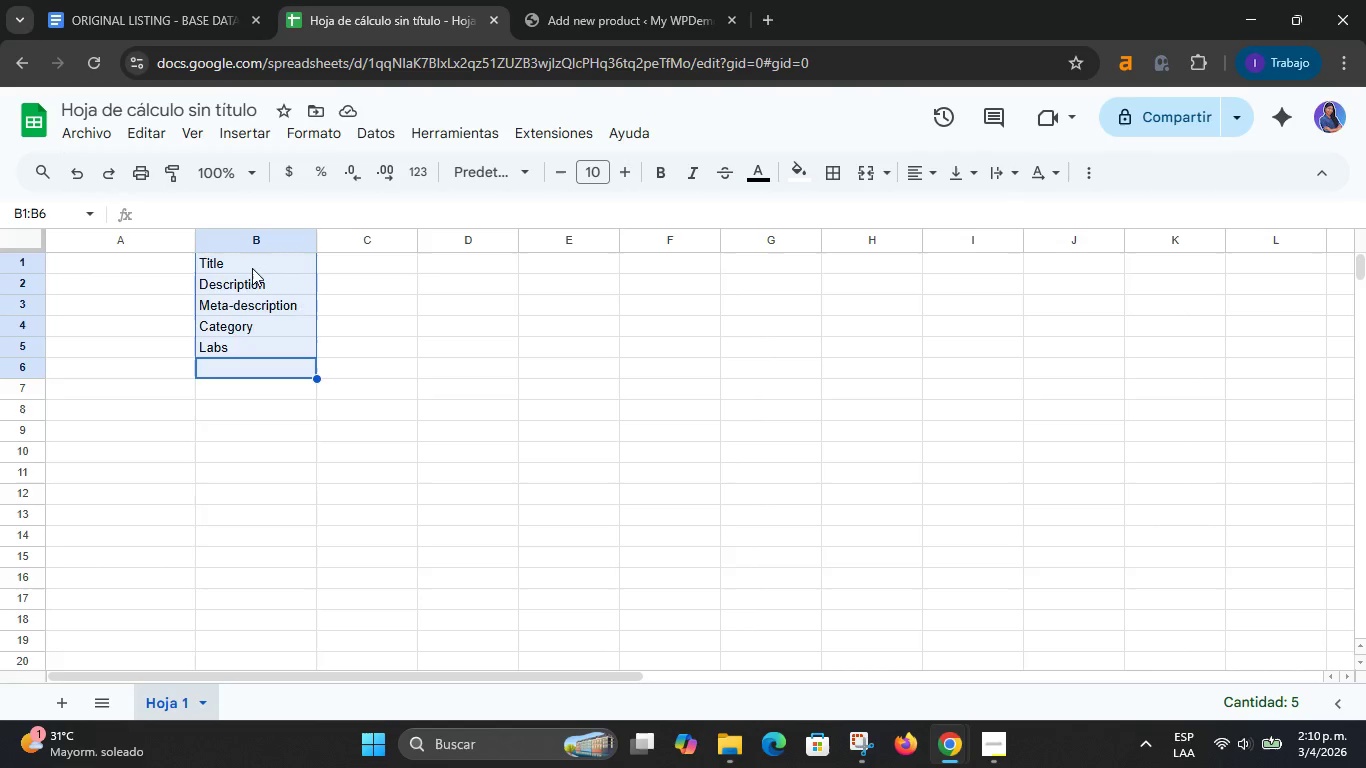 
key(Backspace)
 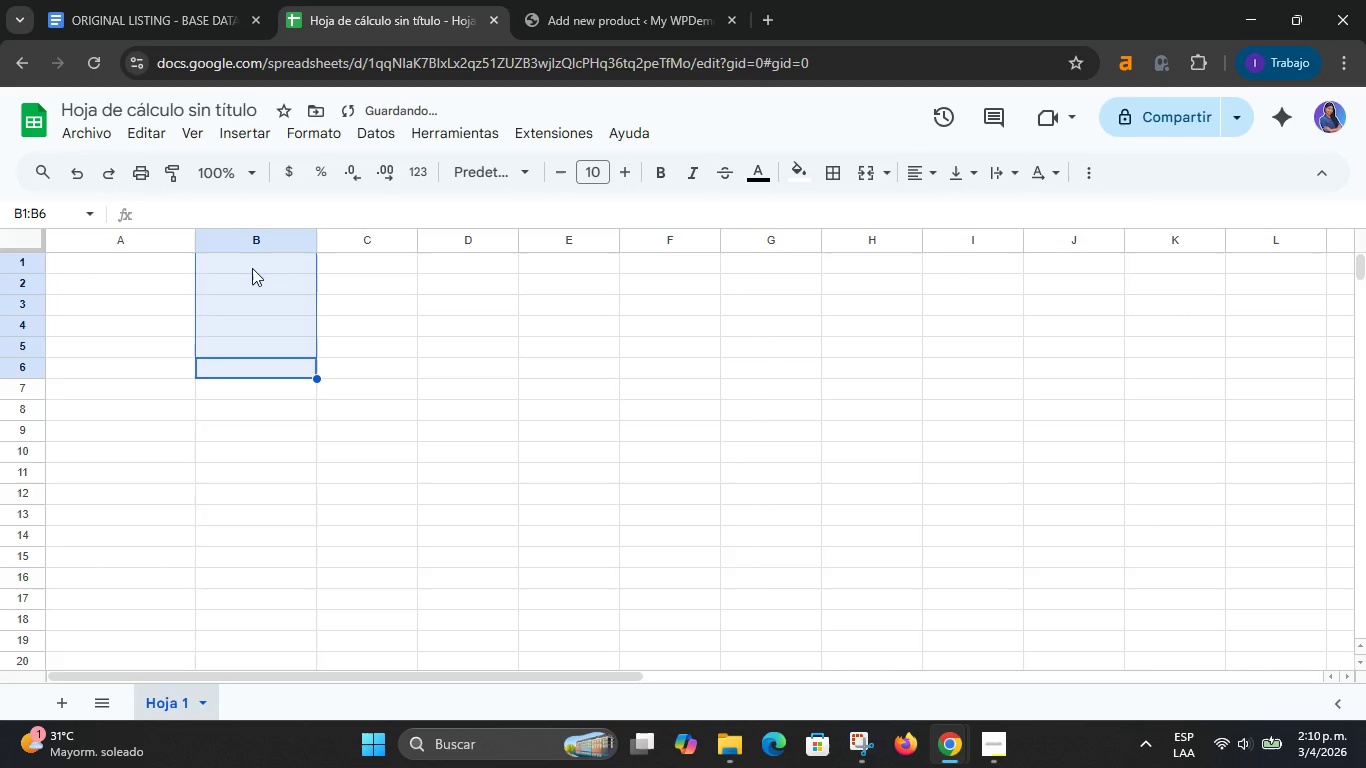 
left_click([253, 335])
 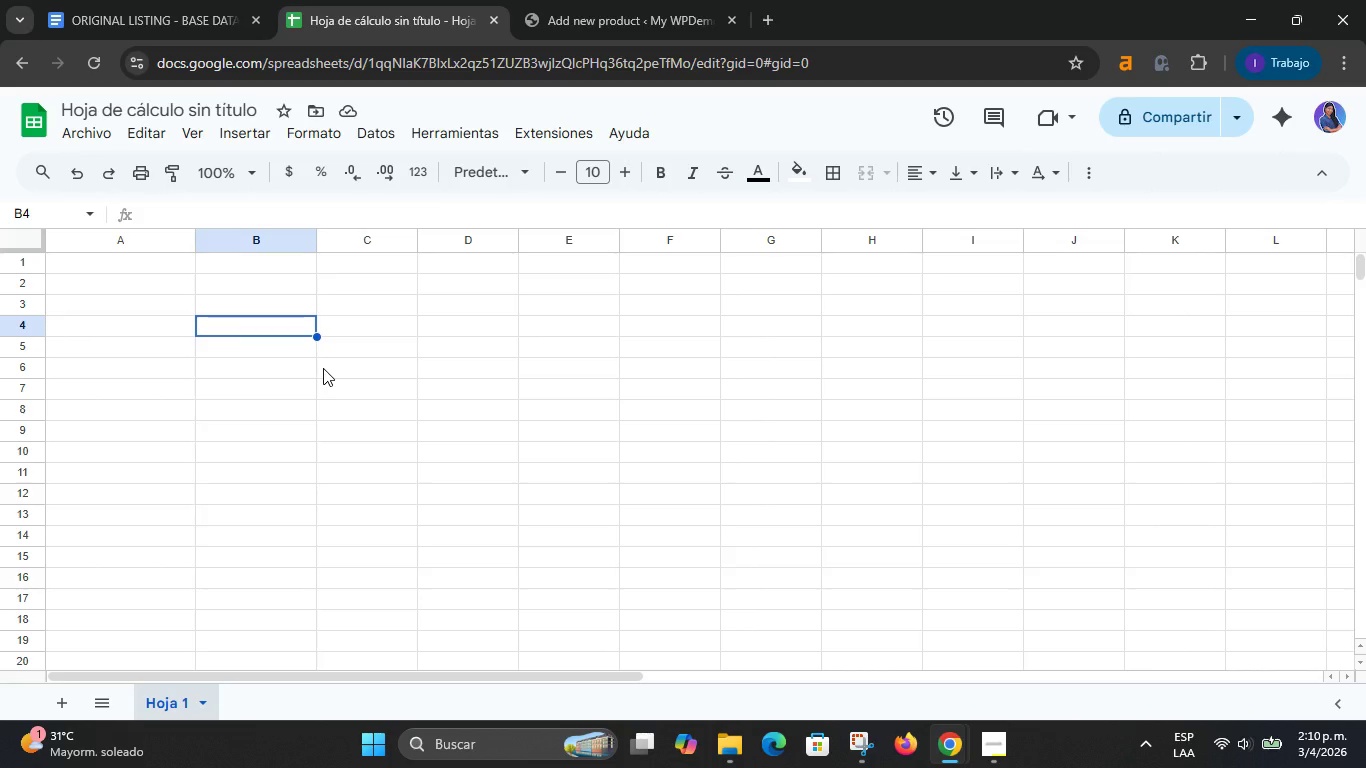 
wait(11.64)
 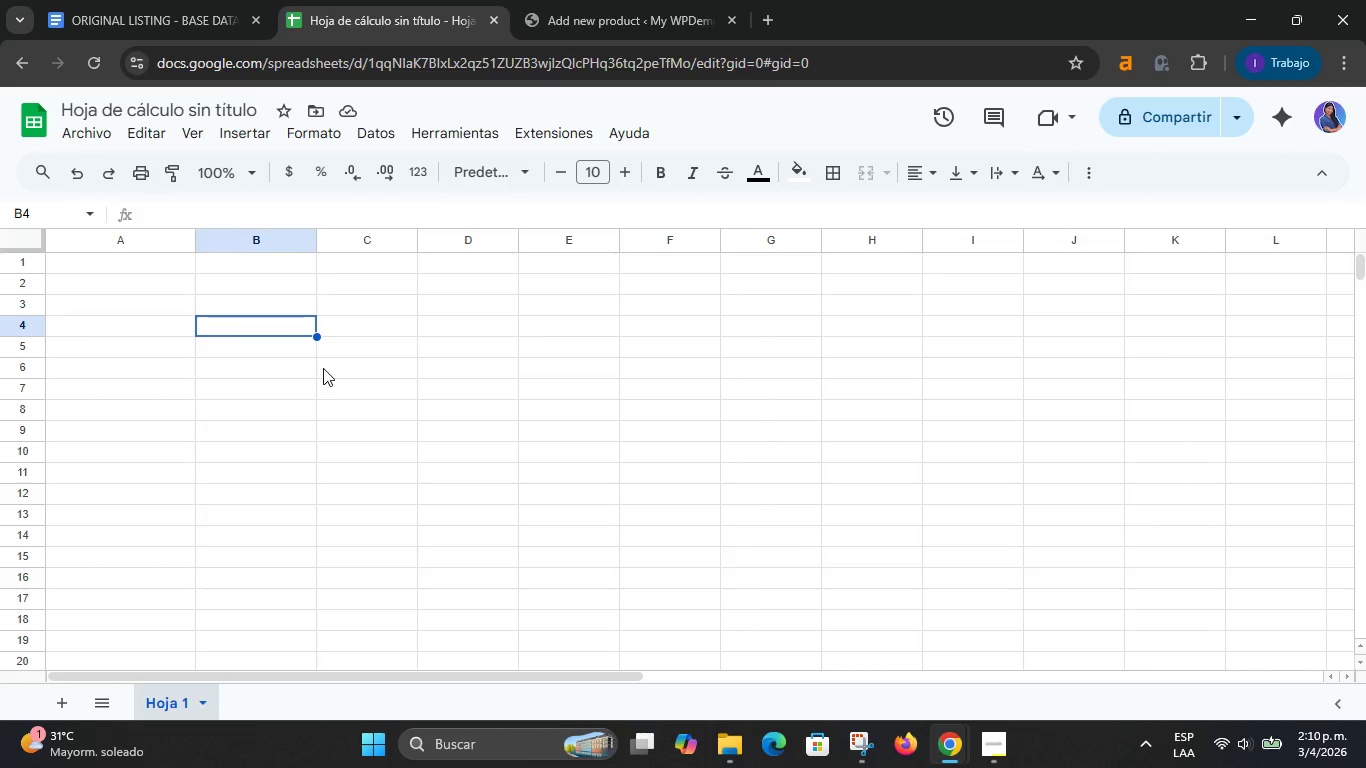 
left_click([74, 179])
 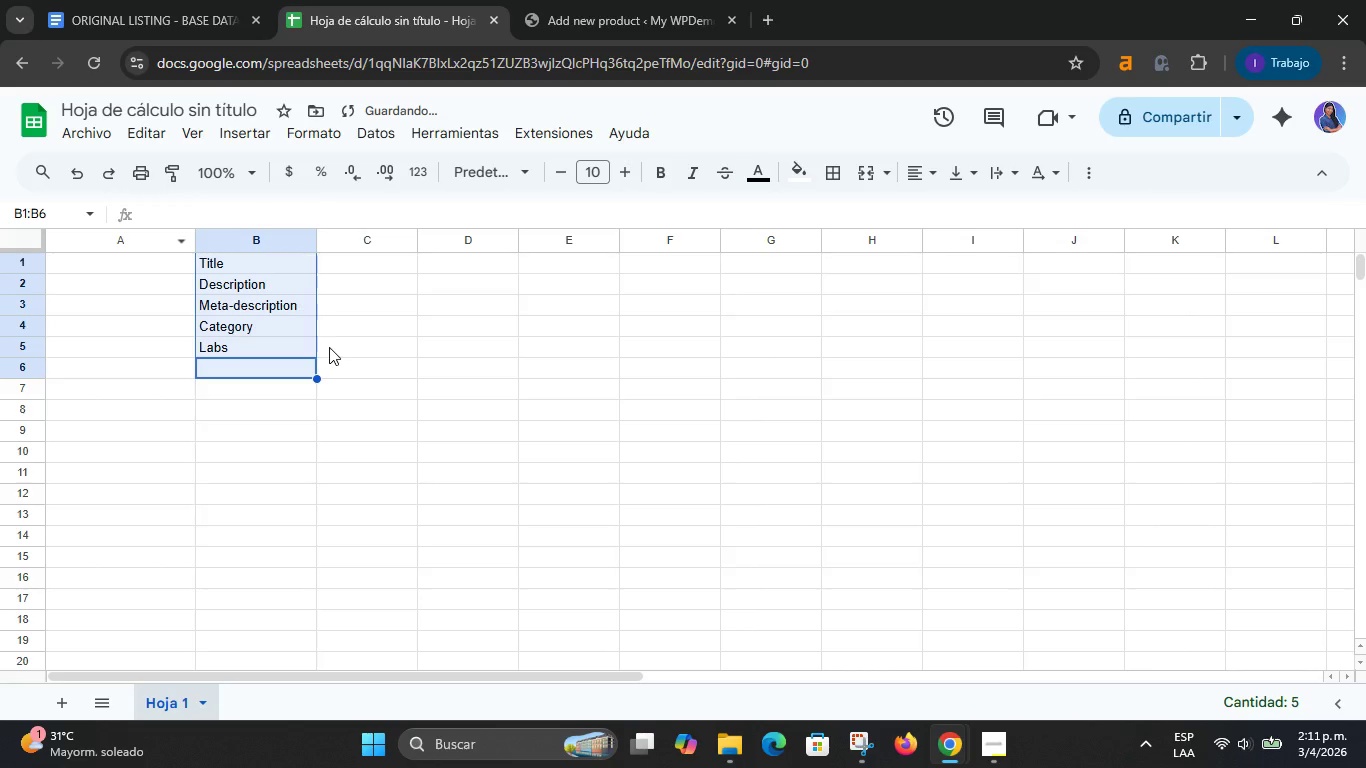 
left_click([376, 349])
 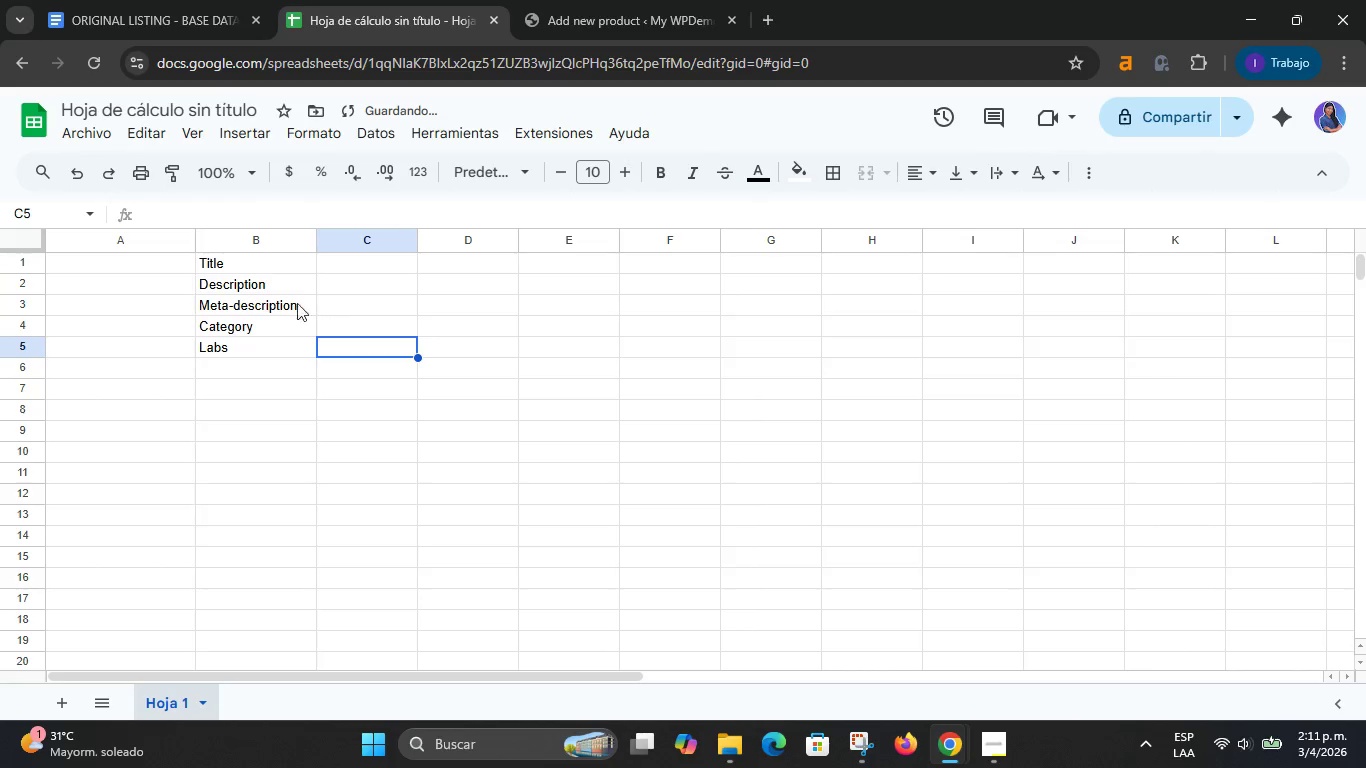 
left_click_drag(start_coordinate=[168, 264], to_coordinate=[177, 343])
 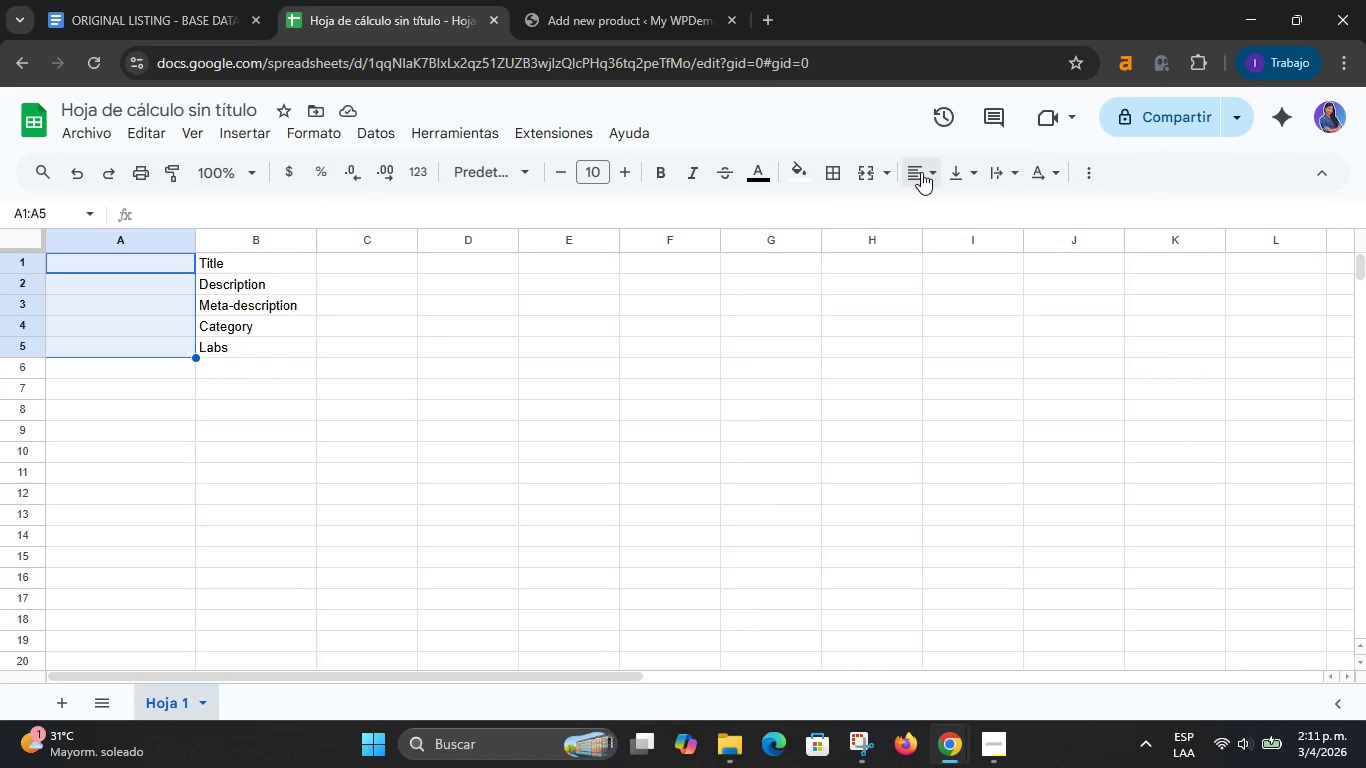 
left_click([869, 181])
 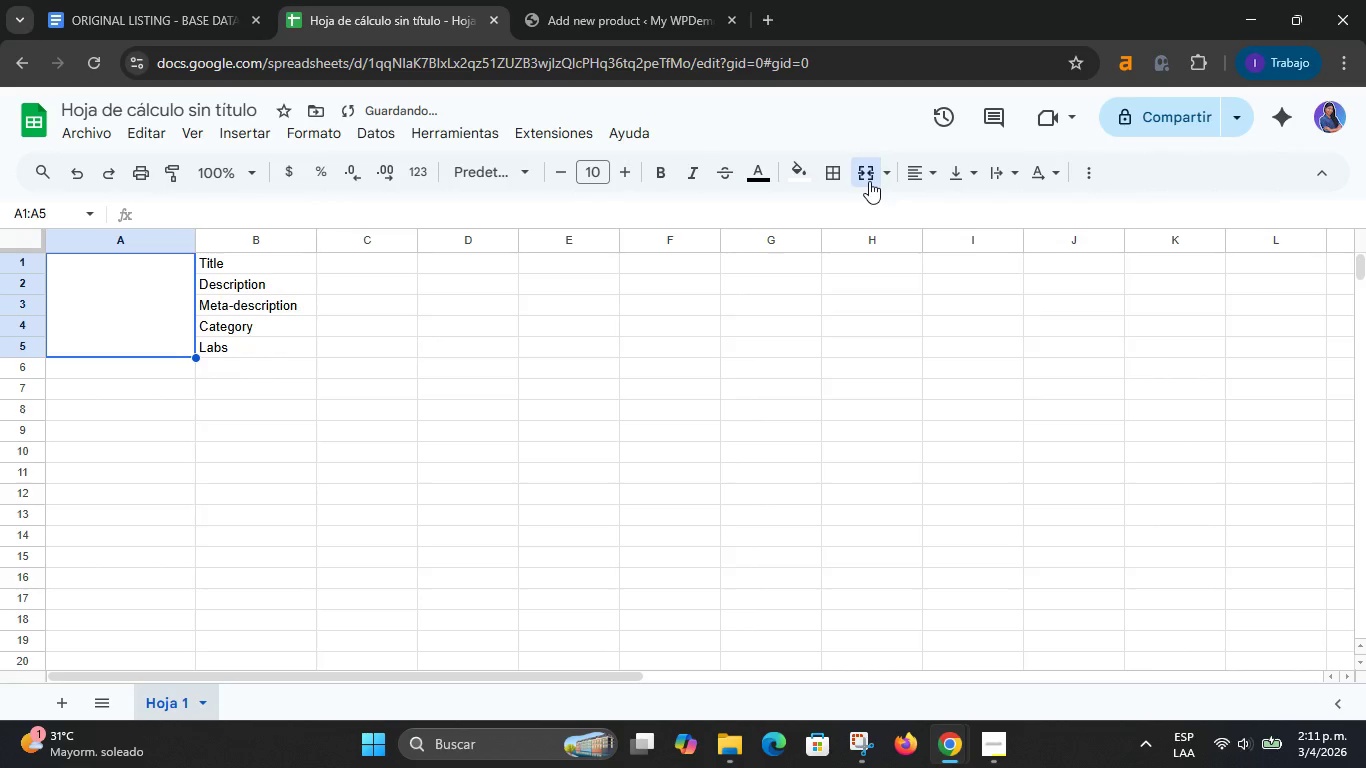 
type(Pri)
key(Backspace)
type(oducr)
key(Backspace)
type(t 1)
 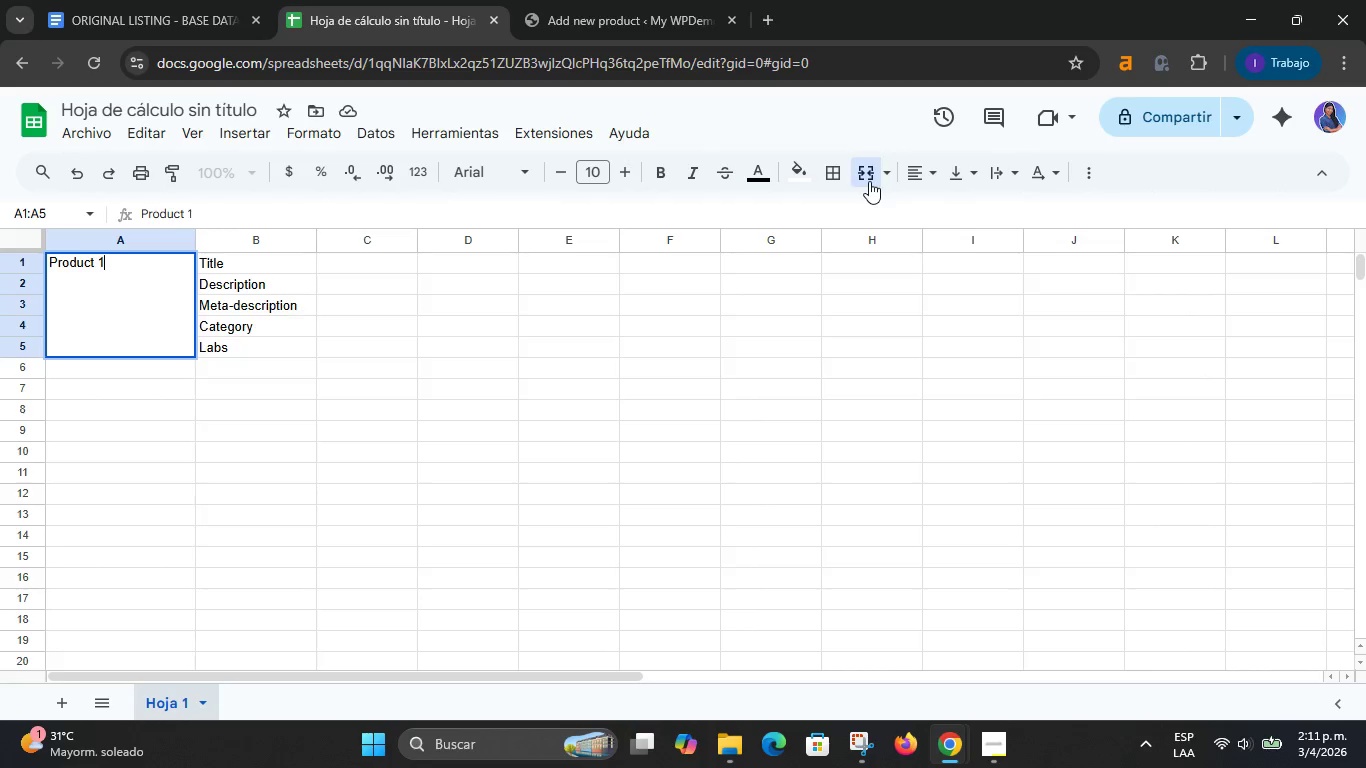 
key(Enter)
 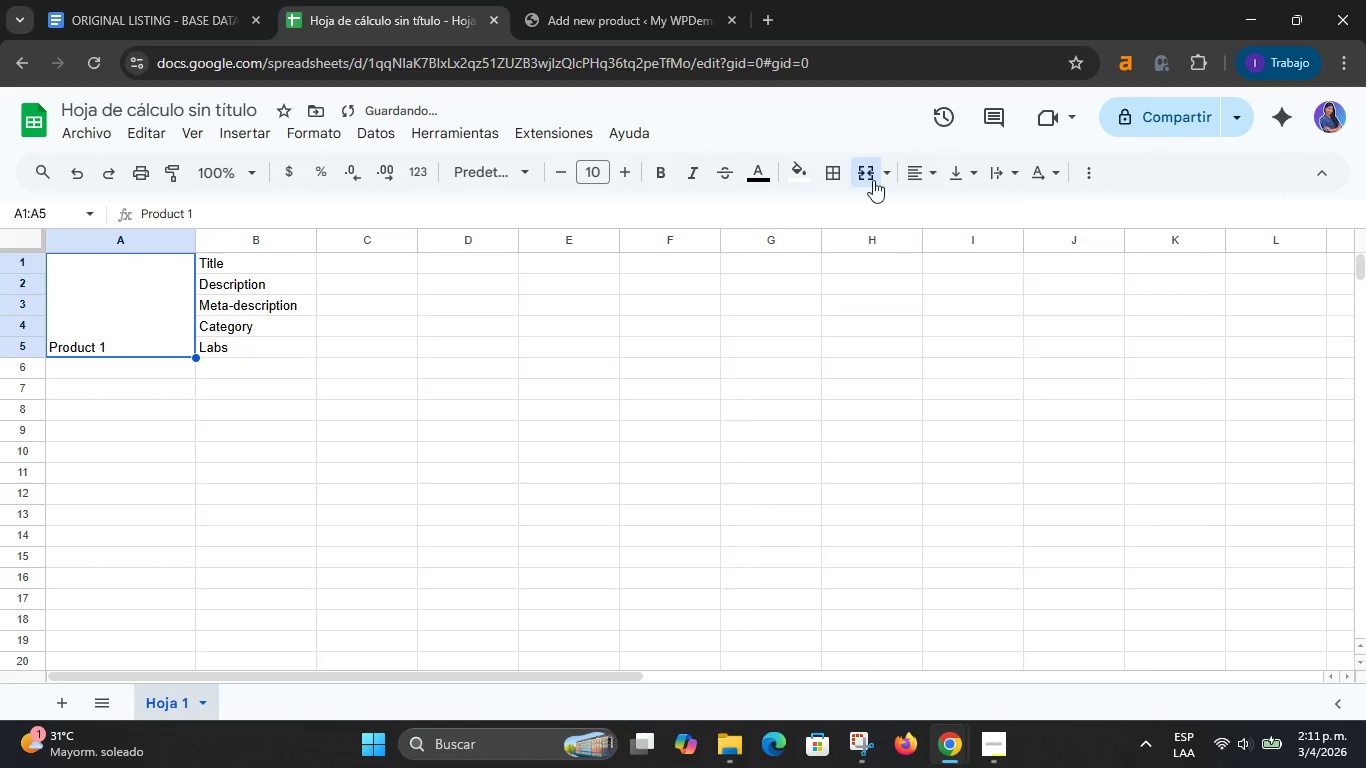 
left_click([962, 173])
 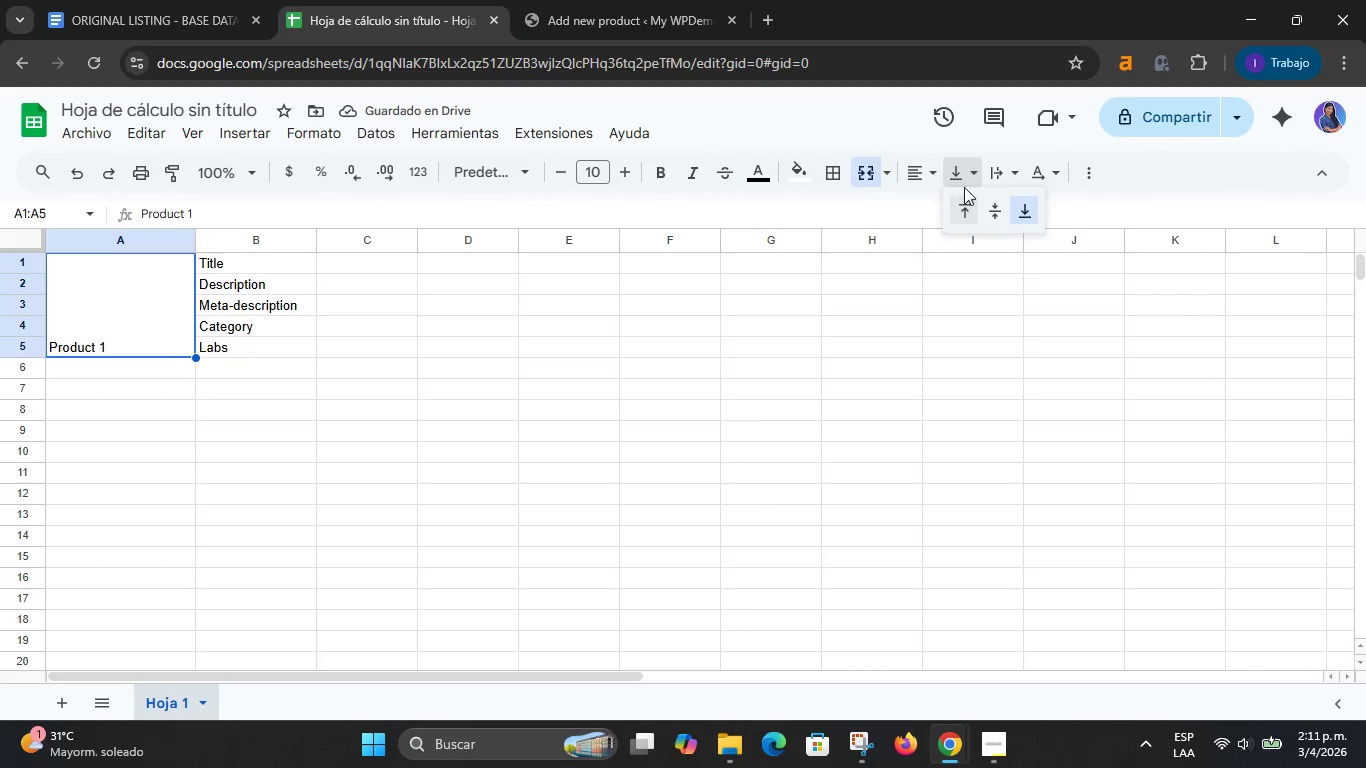 
left_click([999, 208])
 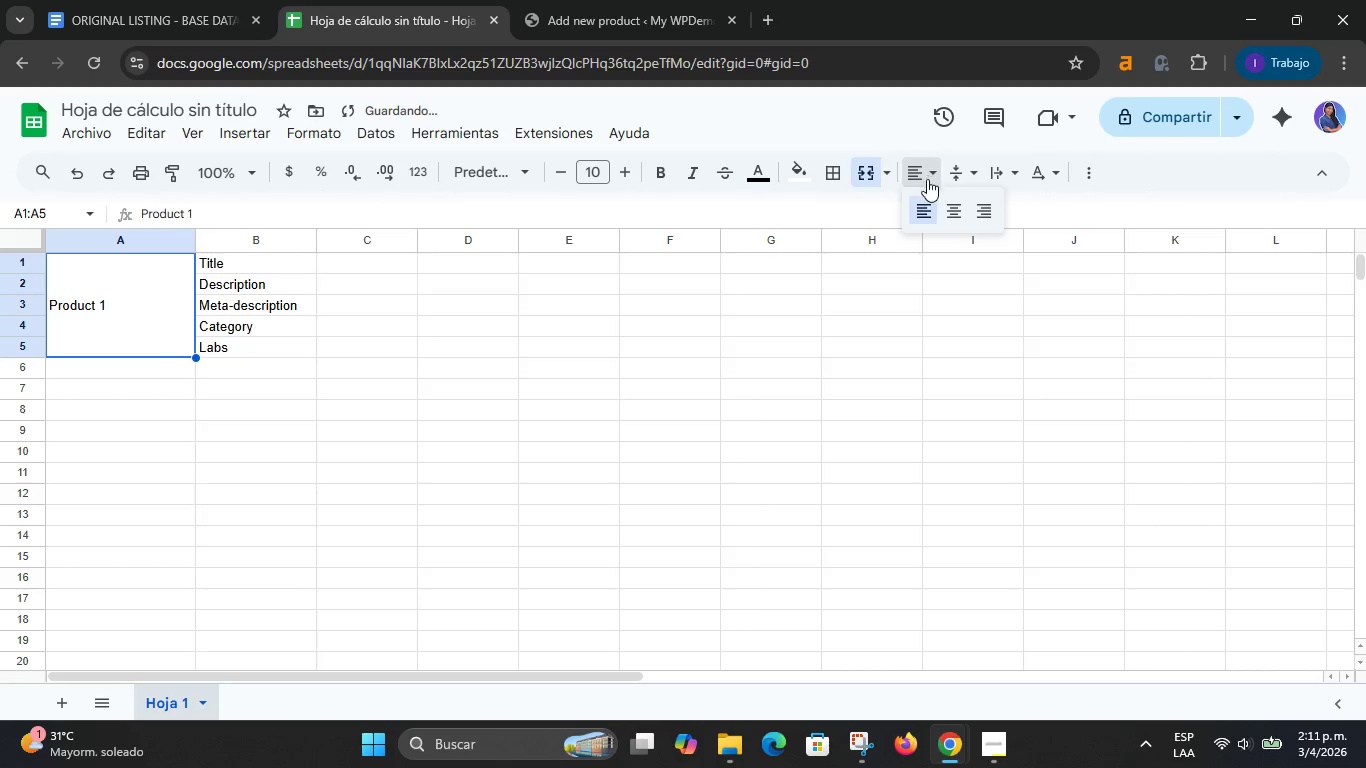 
triple_click([951, 223])
 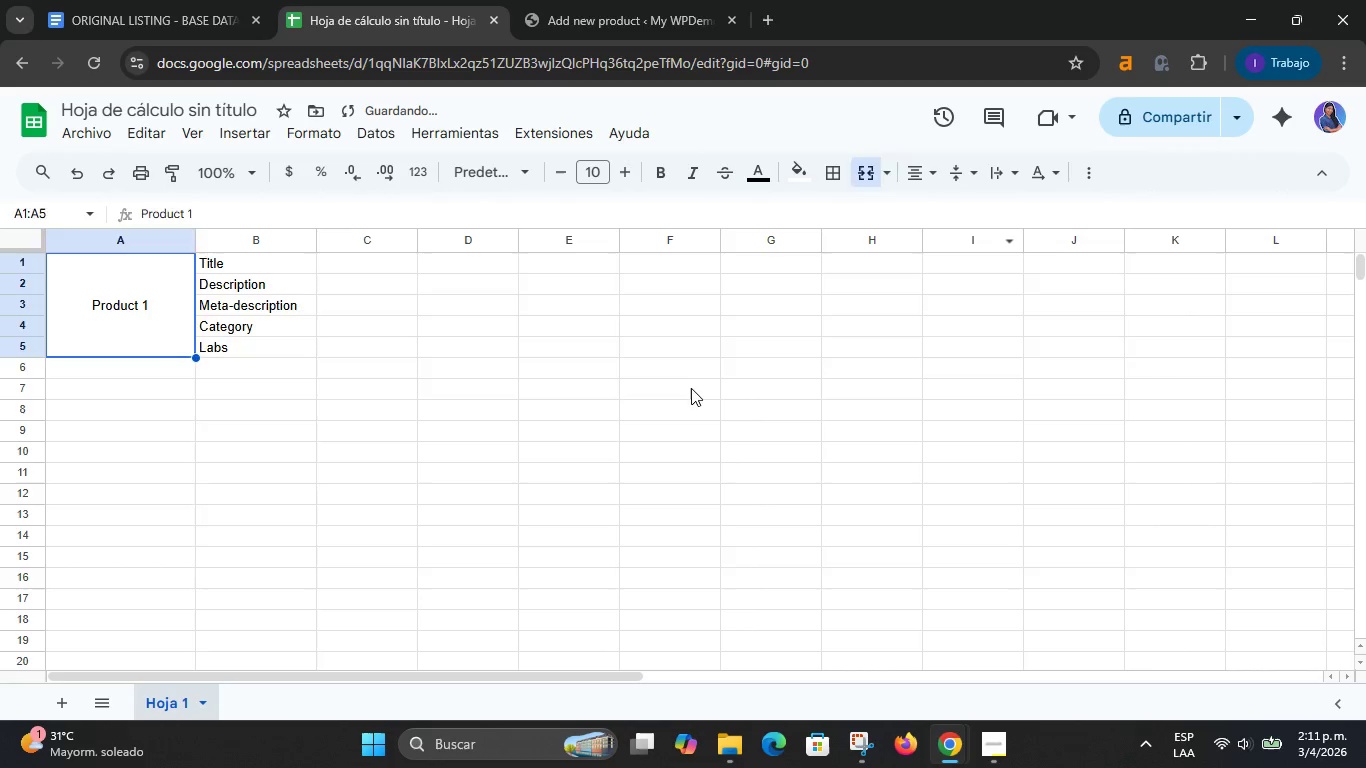 
triple_click([690, 389])
 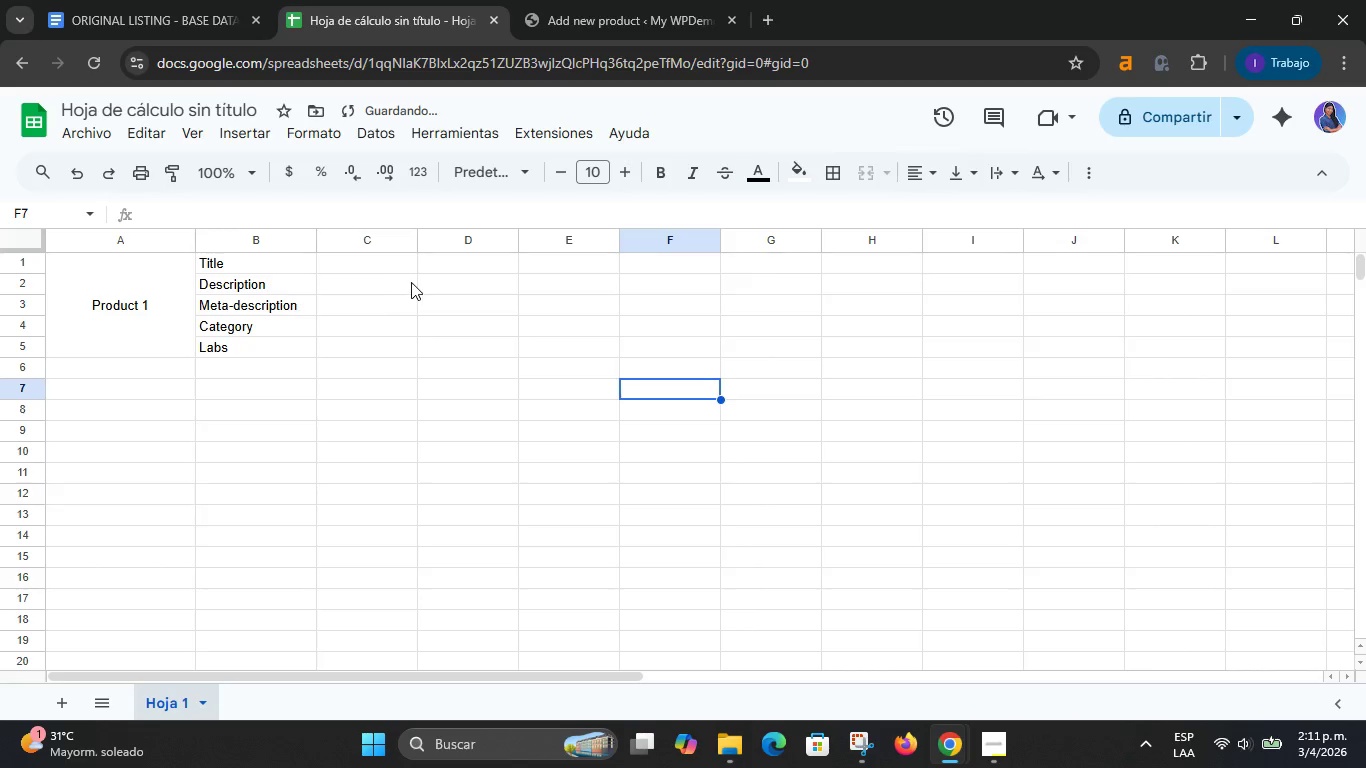 
left_click([238, 185])
 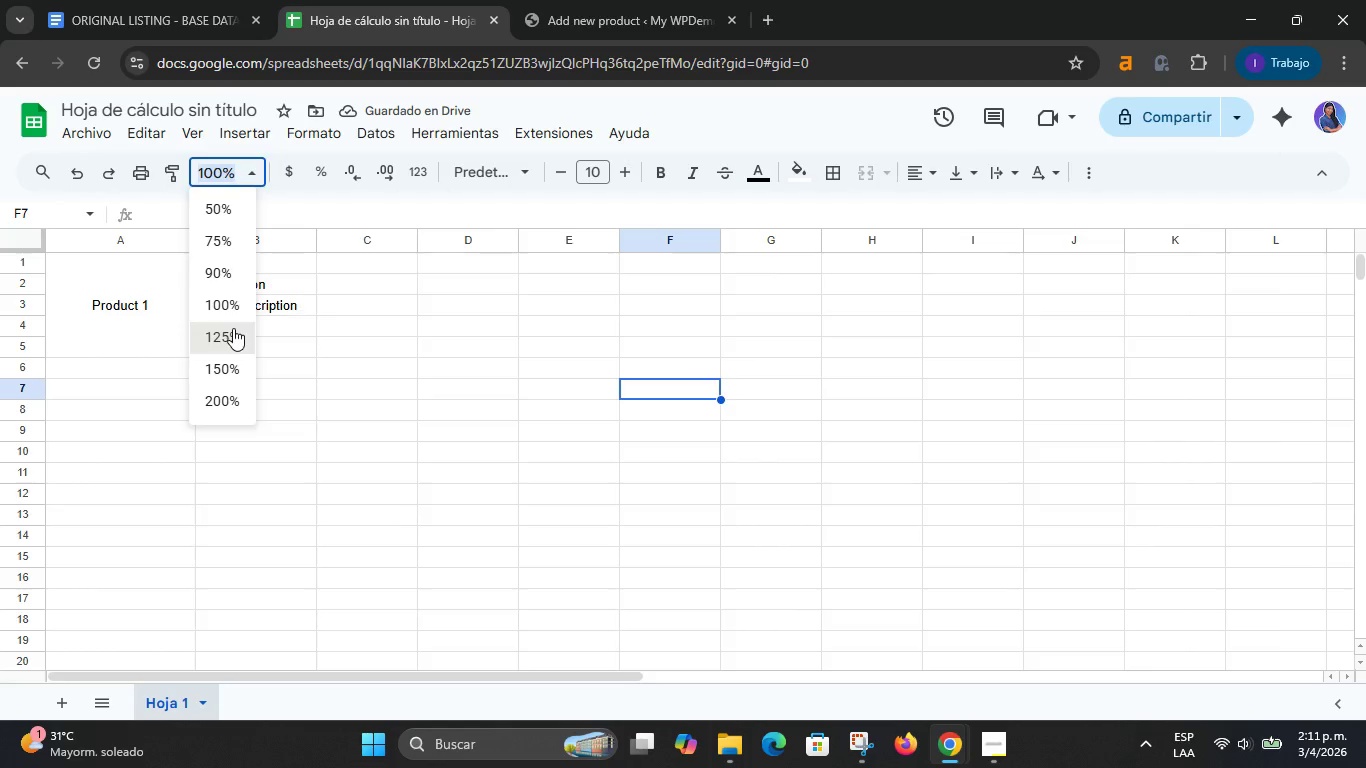 
double_click([369, 420])
 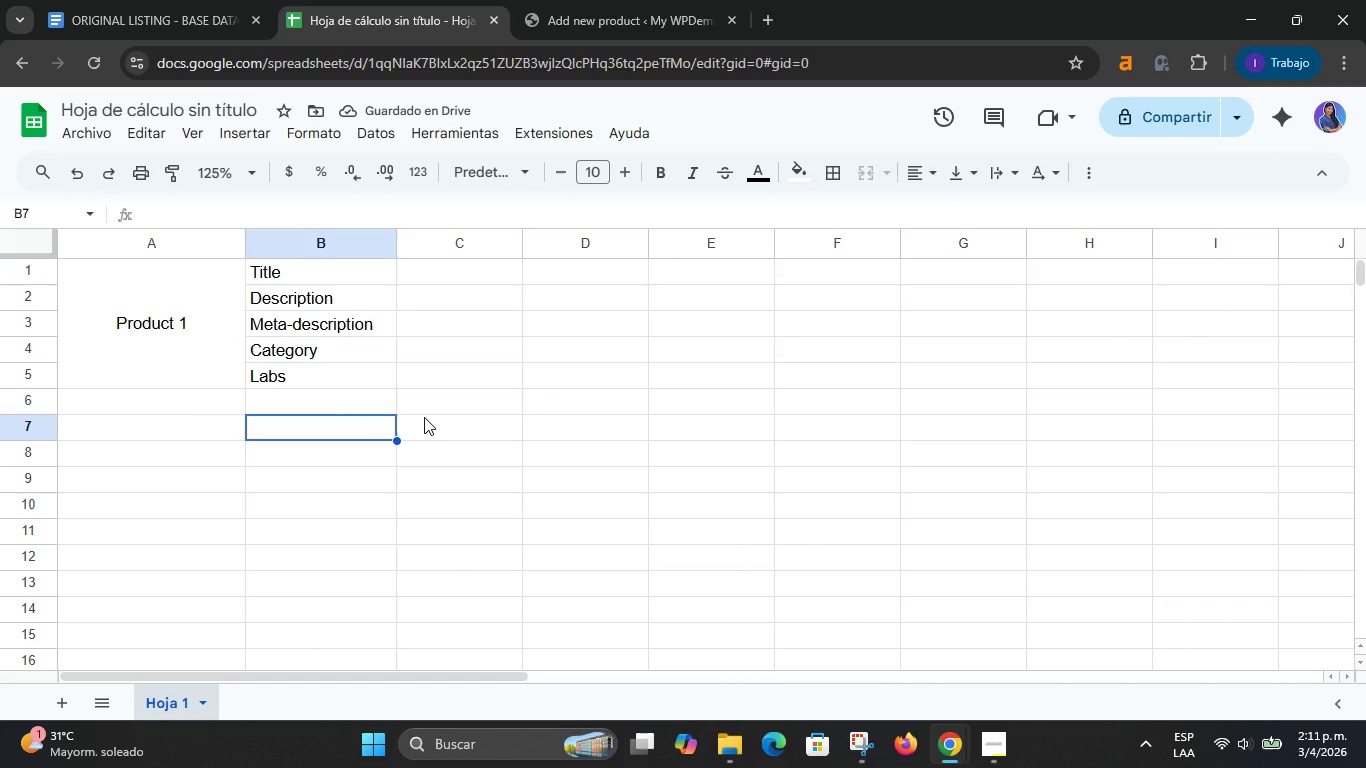 
scroll: coordinate [424, 417], scroll_direction: up, amount: 2.0
 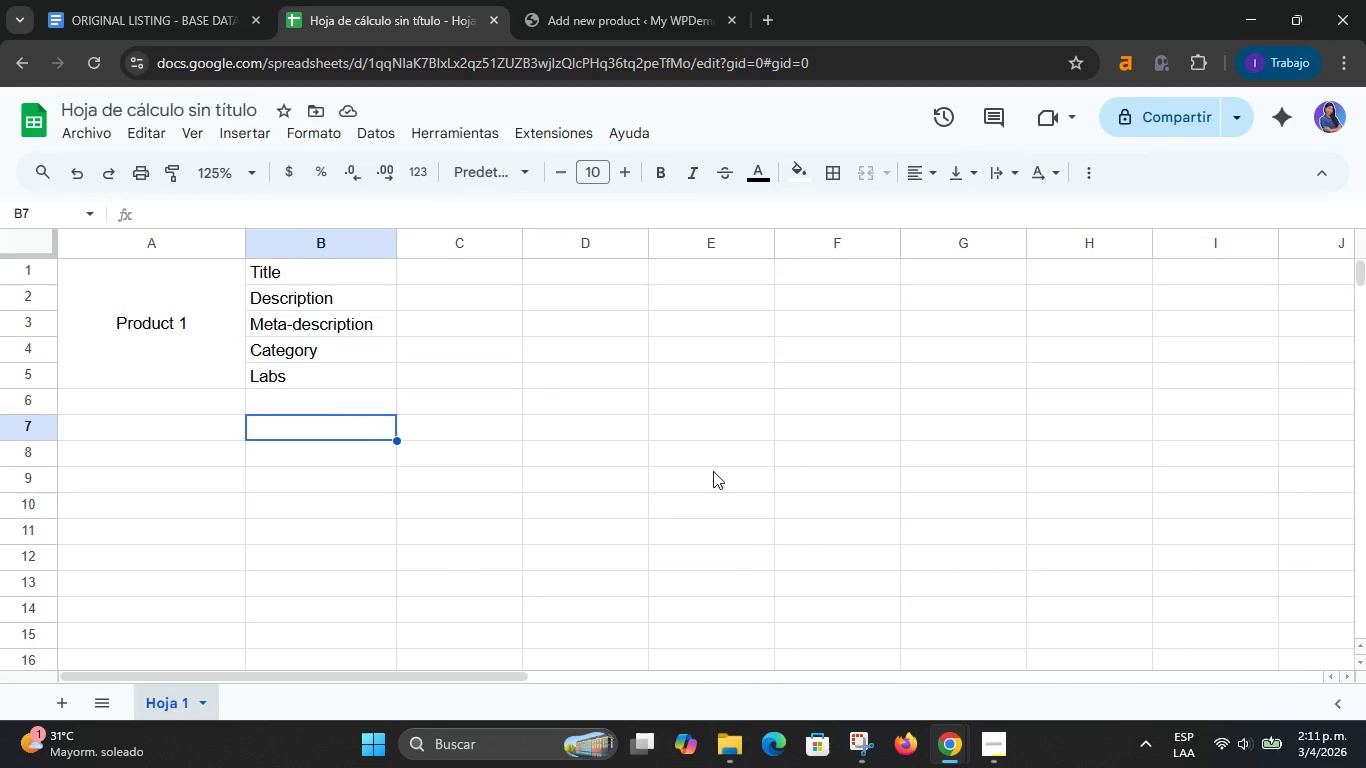 
wait(6.54)
 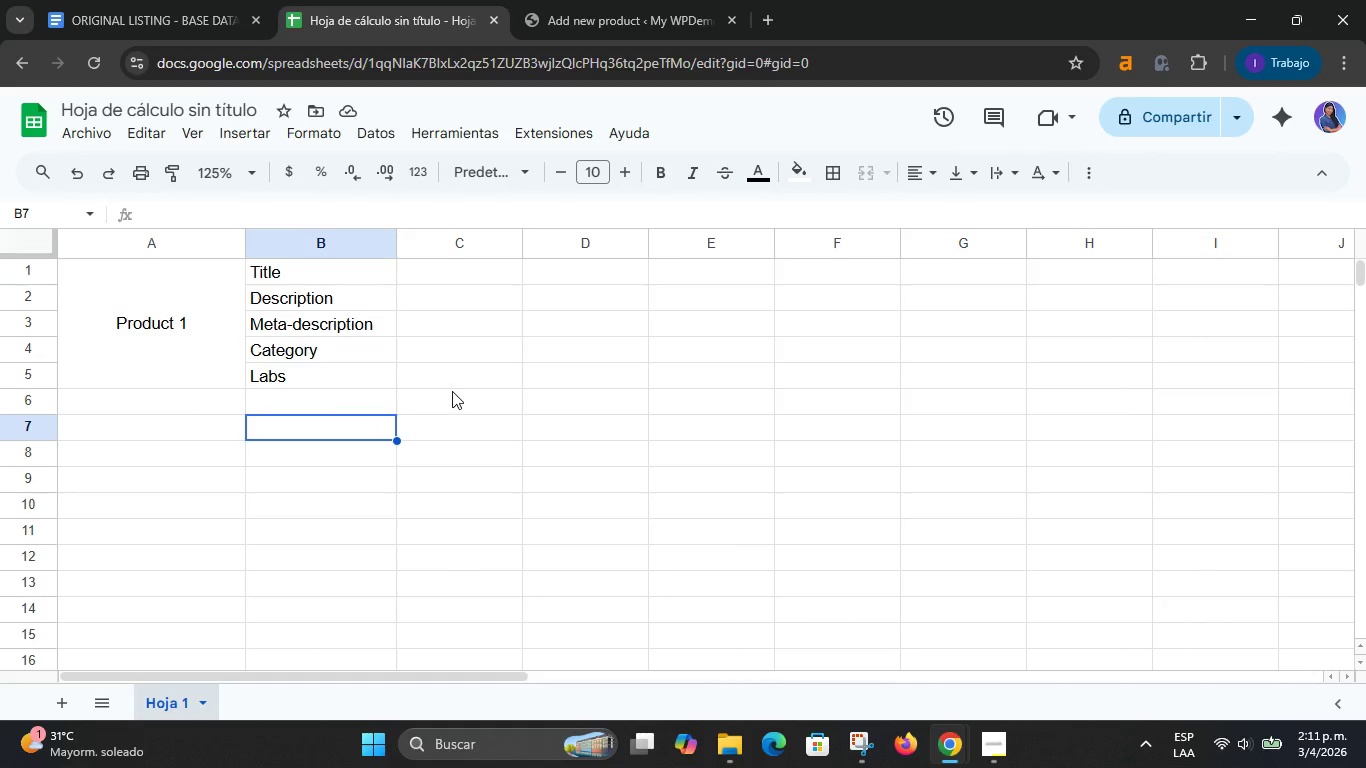 
left_click([200, 0])
 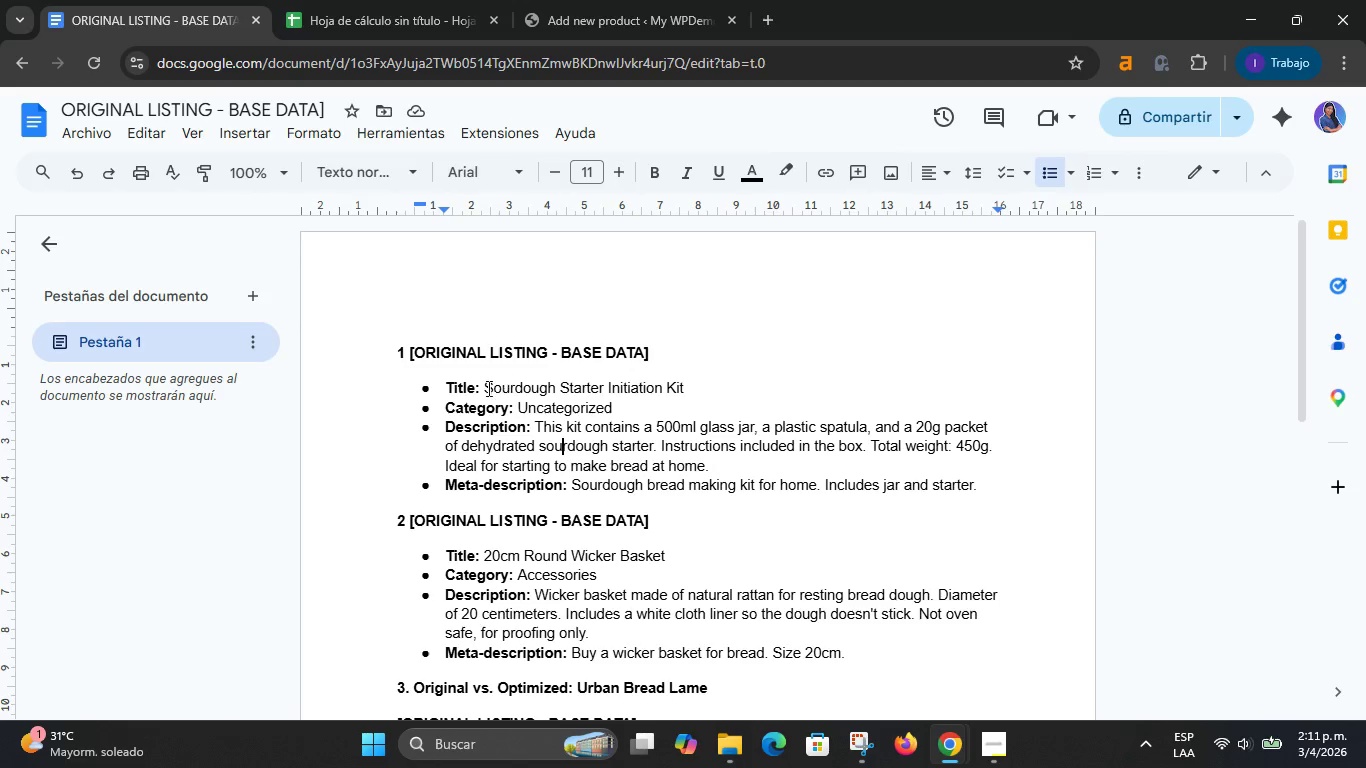 
left_click_drag(start_coordinate=[489, 385], to_coordinate=[505, 385])
 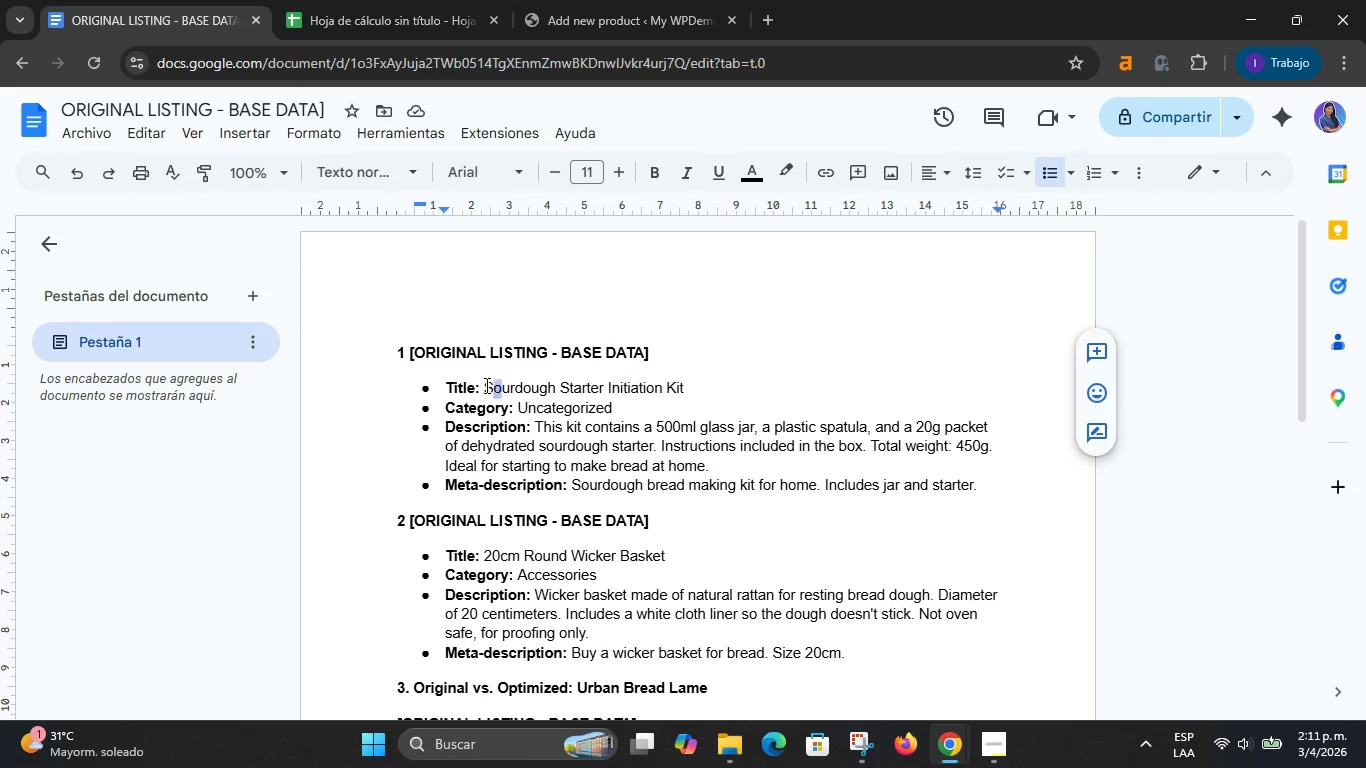 
left_click_drag(start_coordinate=[485, 383], to_coordinate=[689, 382])
 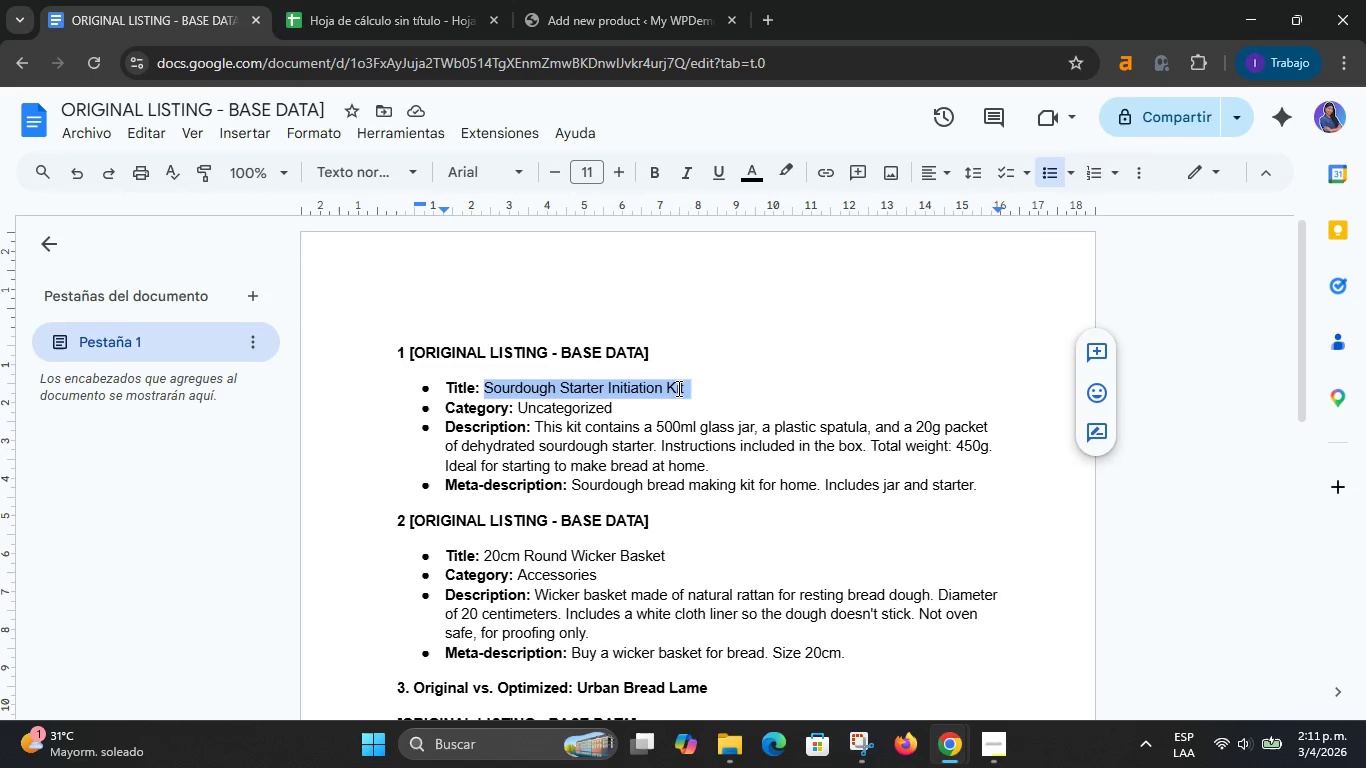 
right_click([677, 388])
 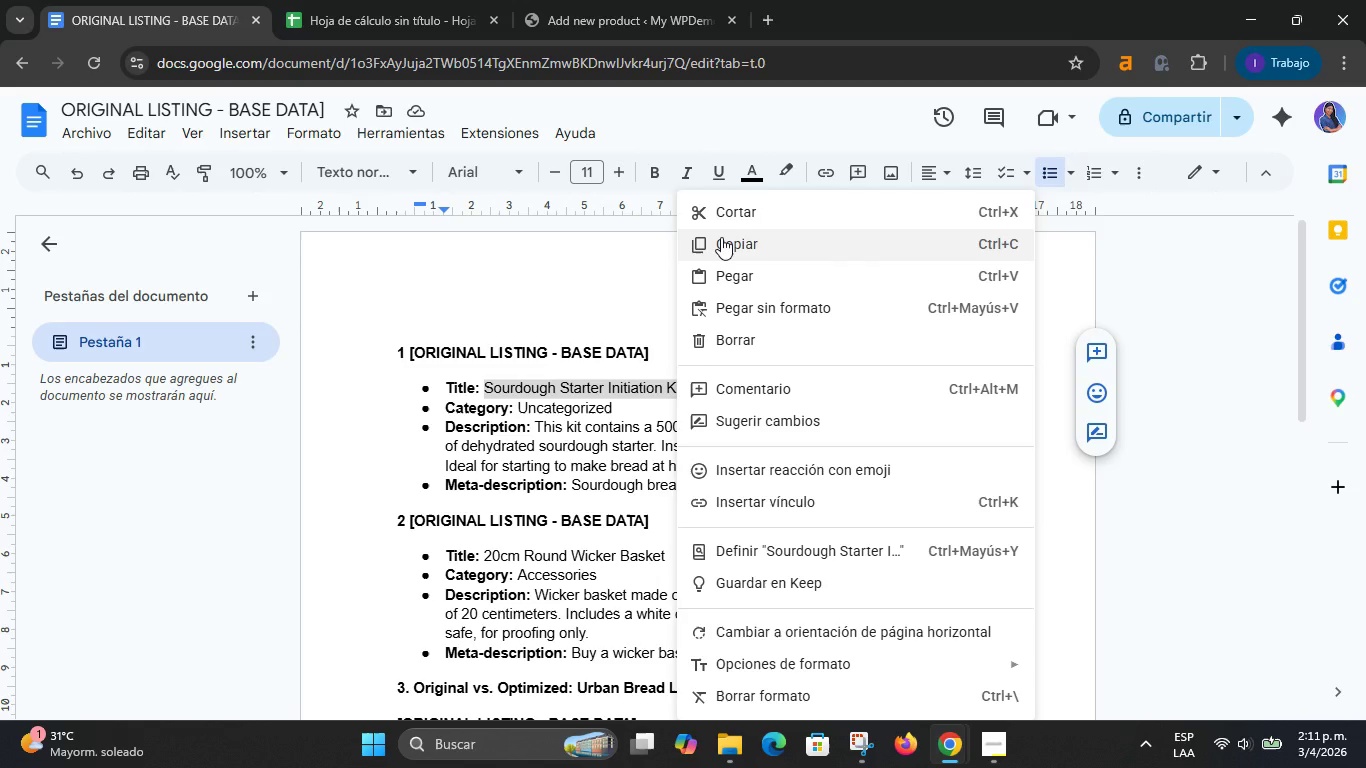 
left_click([722, 239])
 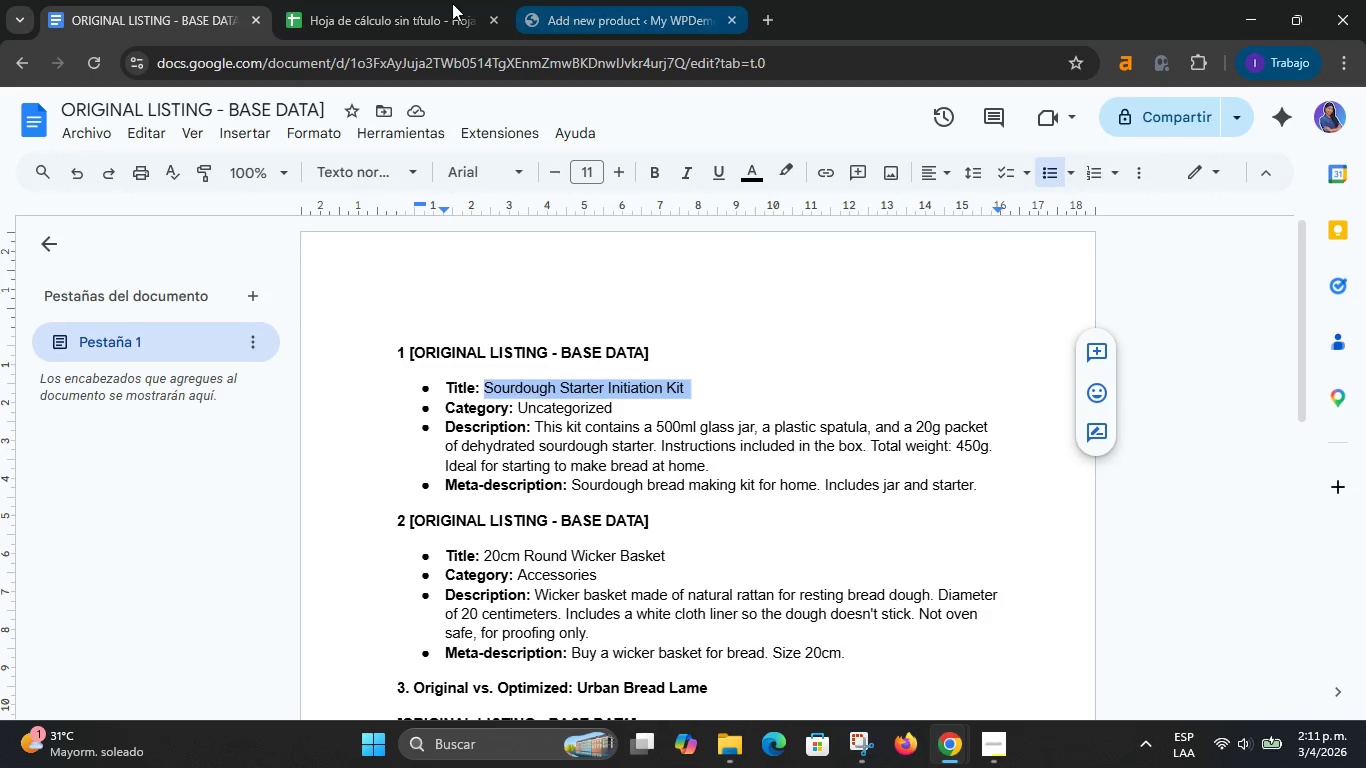 
left_click([378, 0])
 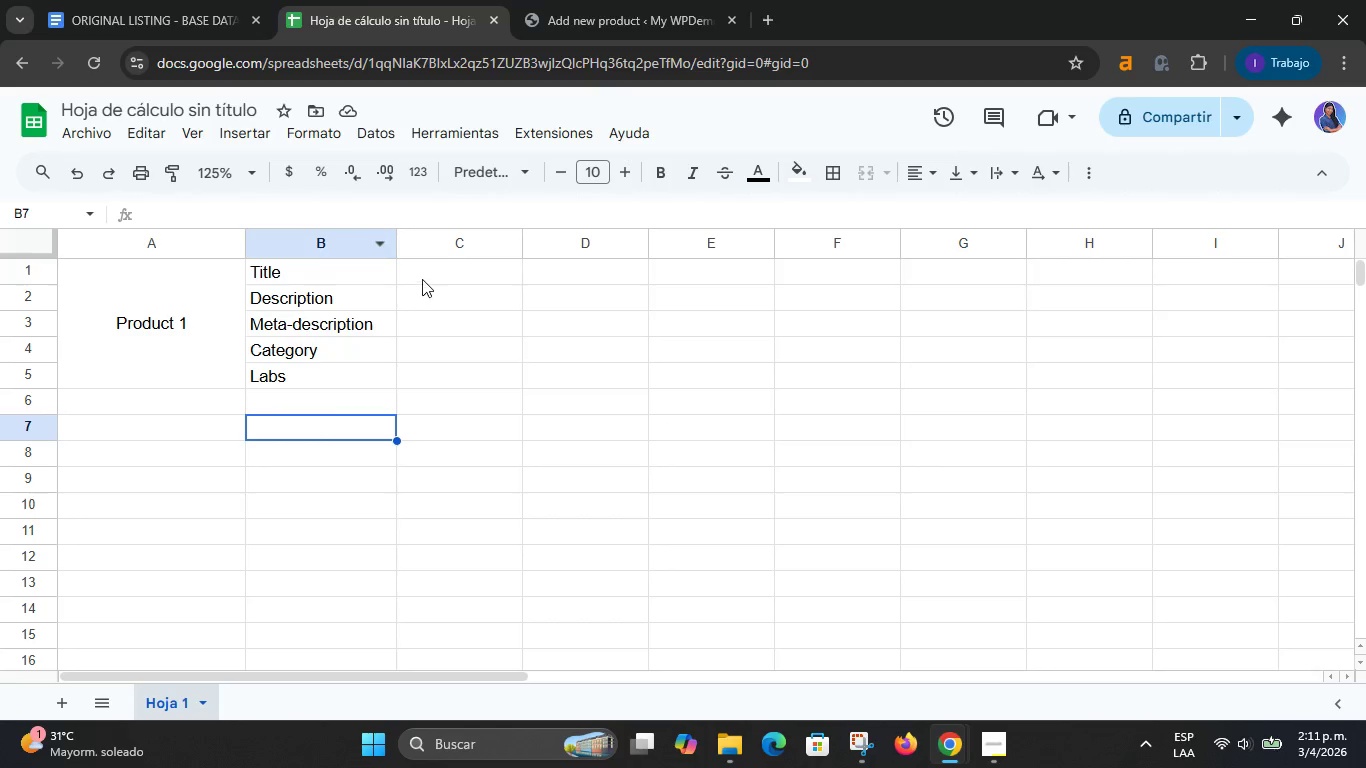 
left_click([426, 276])
 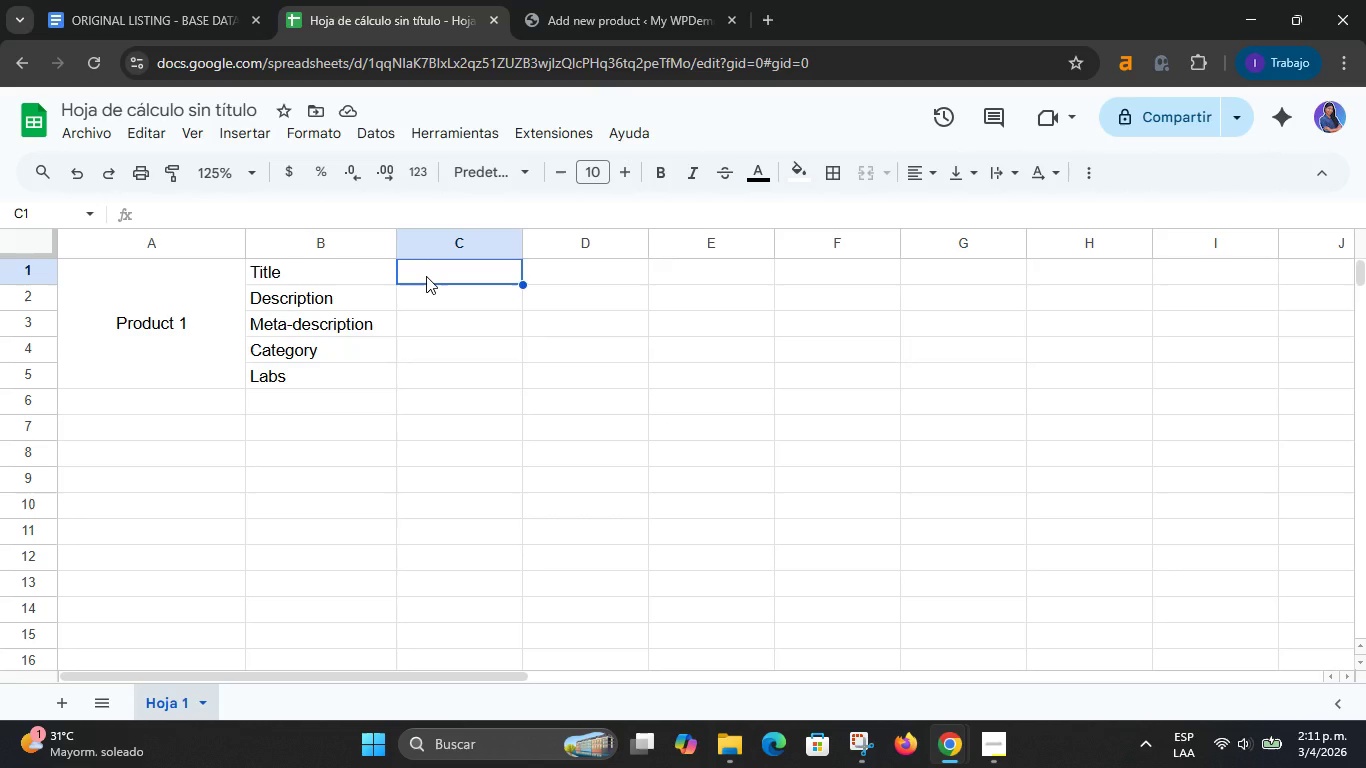 
key(Control+V)
 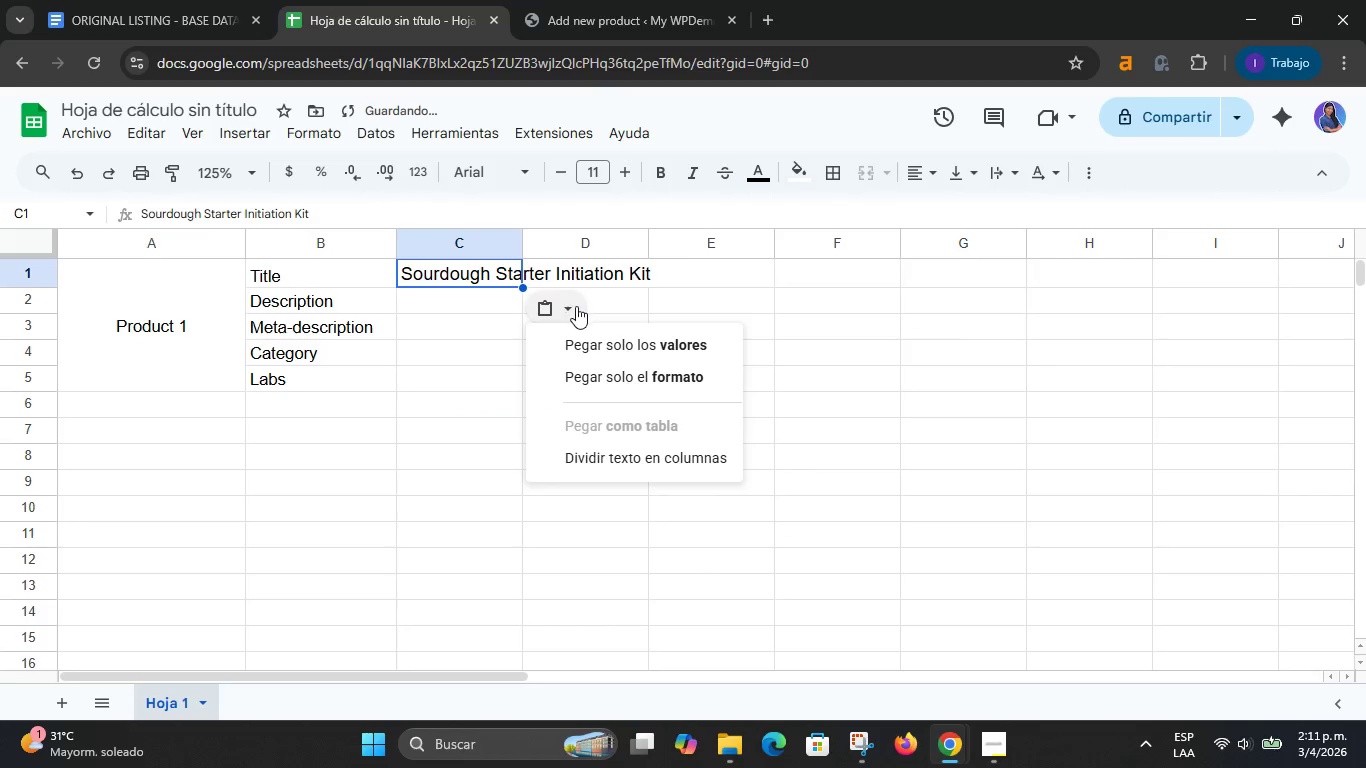 
double_click([604, 365])
 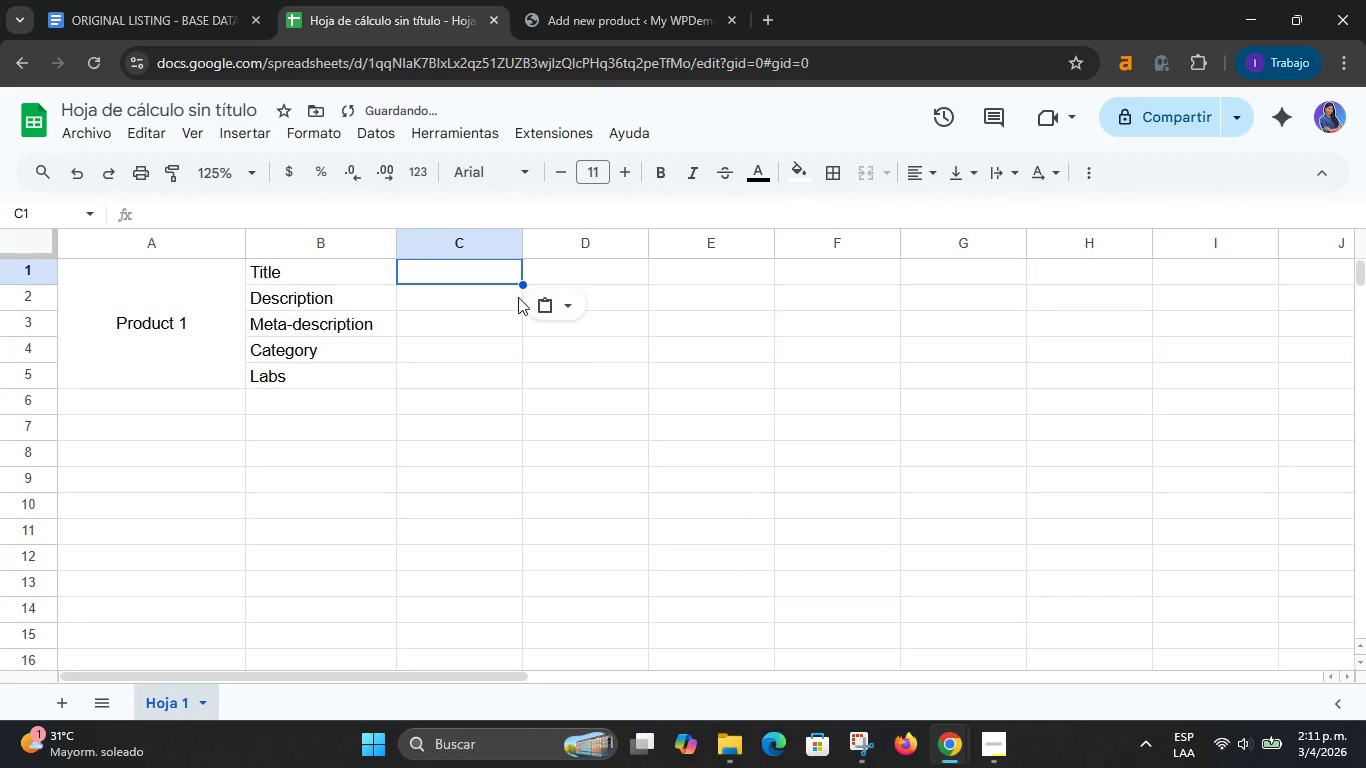 
left_click([548, 304])
 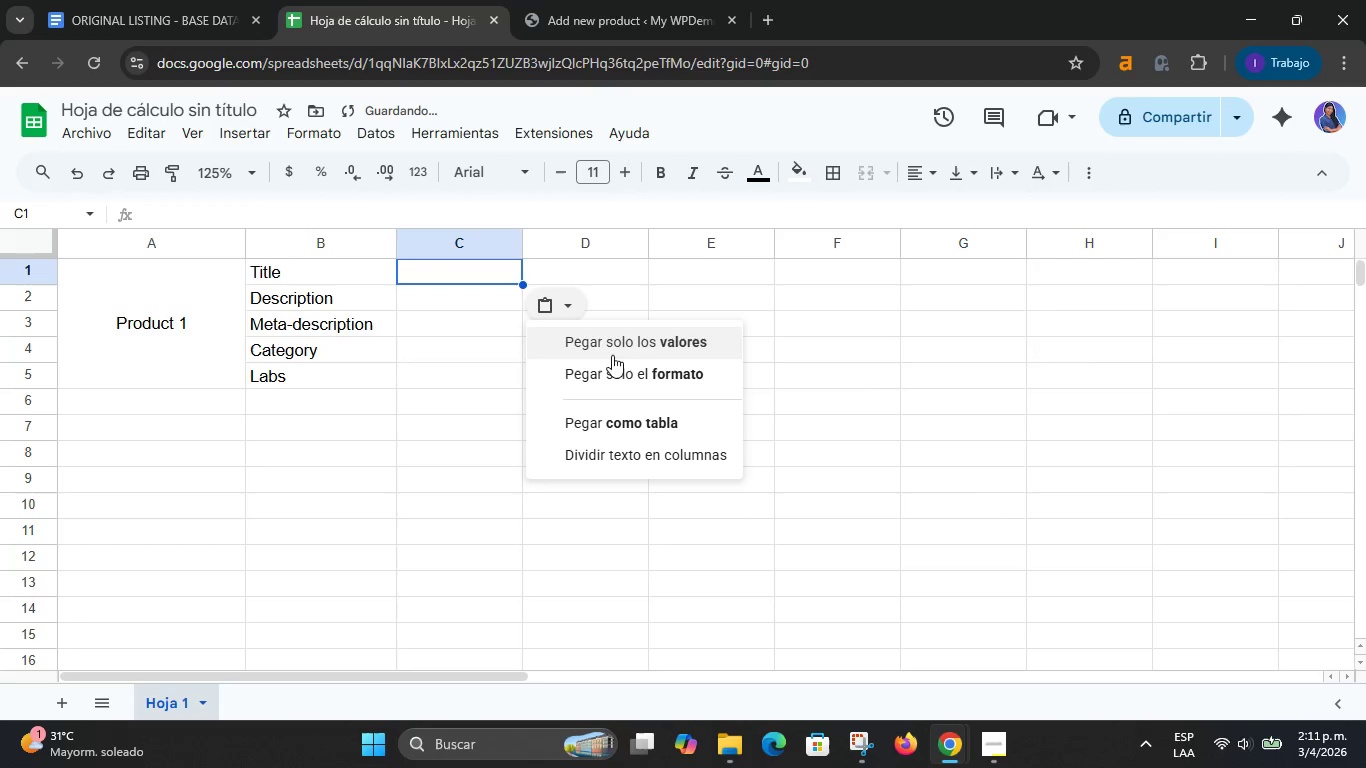 
double_click([619, 351])
 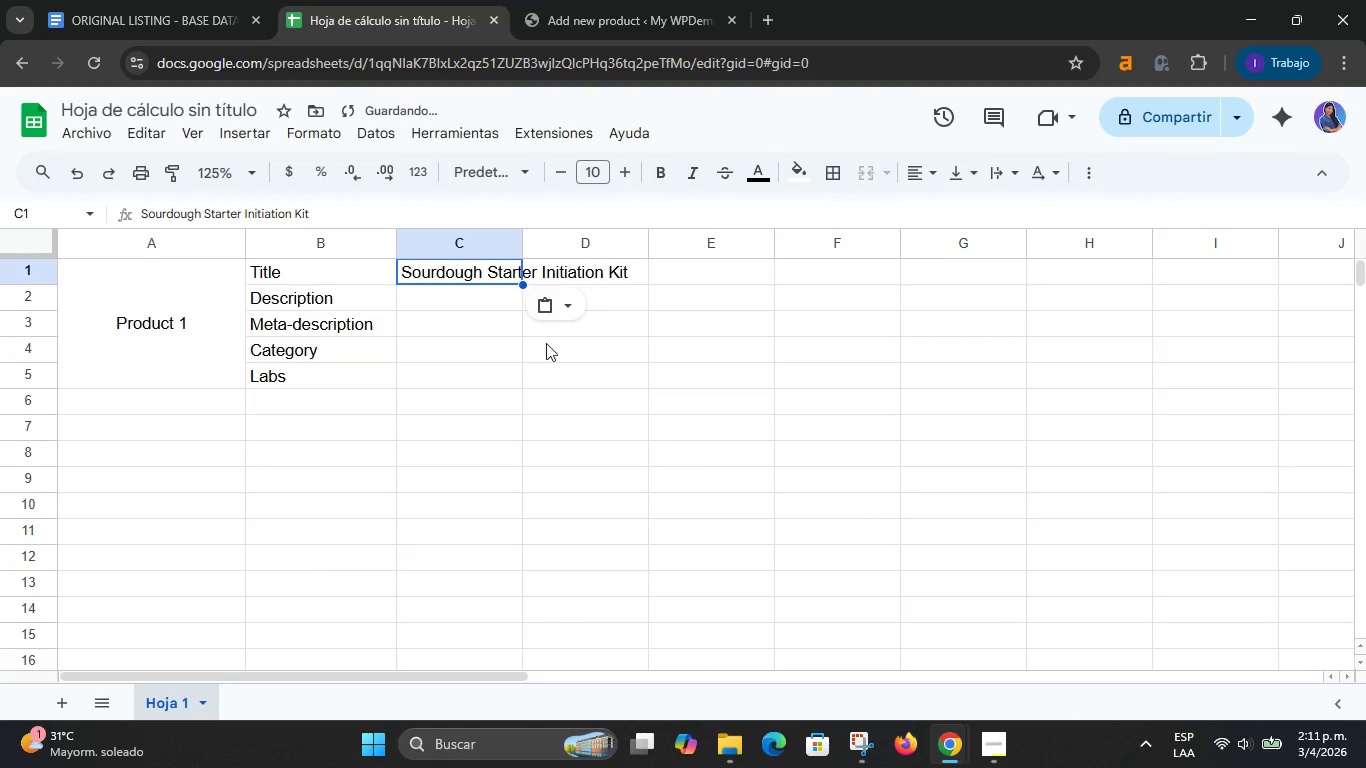 
left_click([525, 352])
 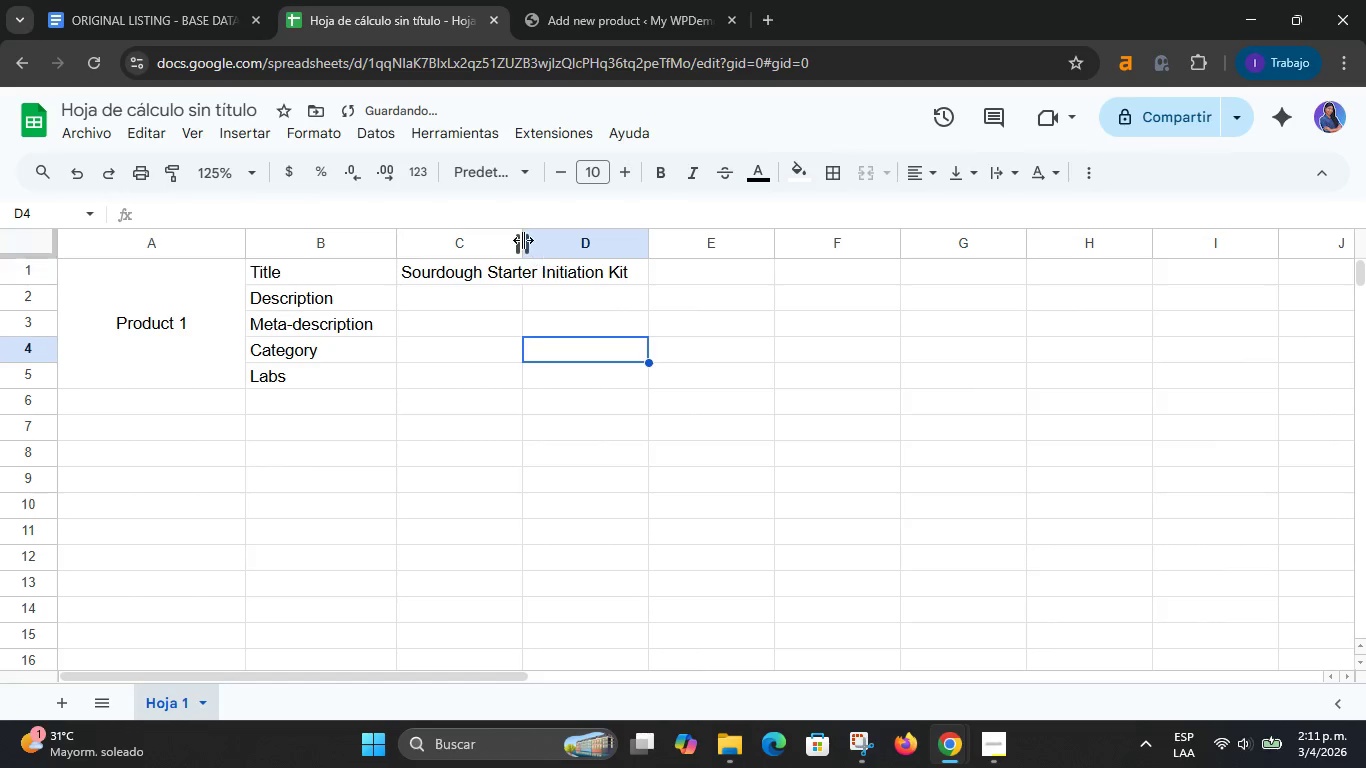 
left_click_drag(start_coordinate=[523, 239], to_coordinate=[650, 240])
 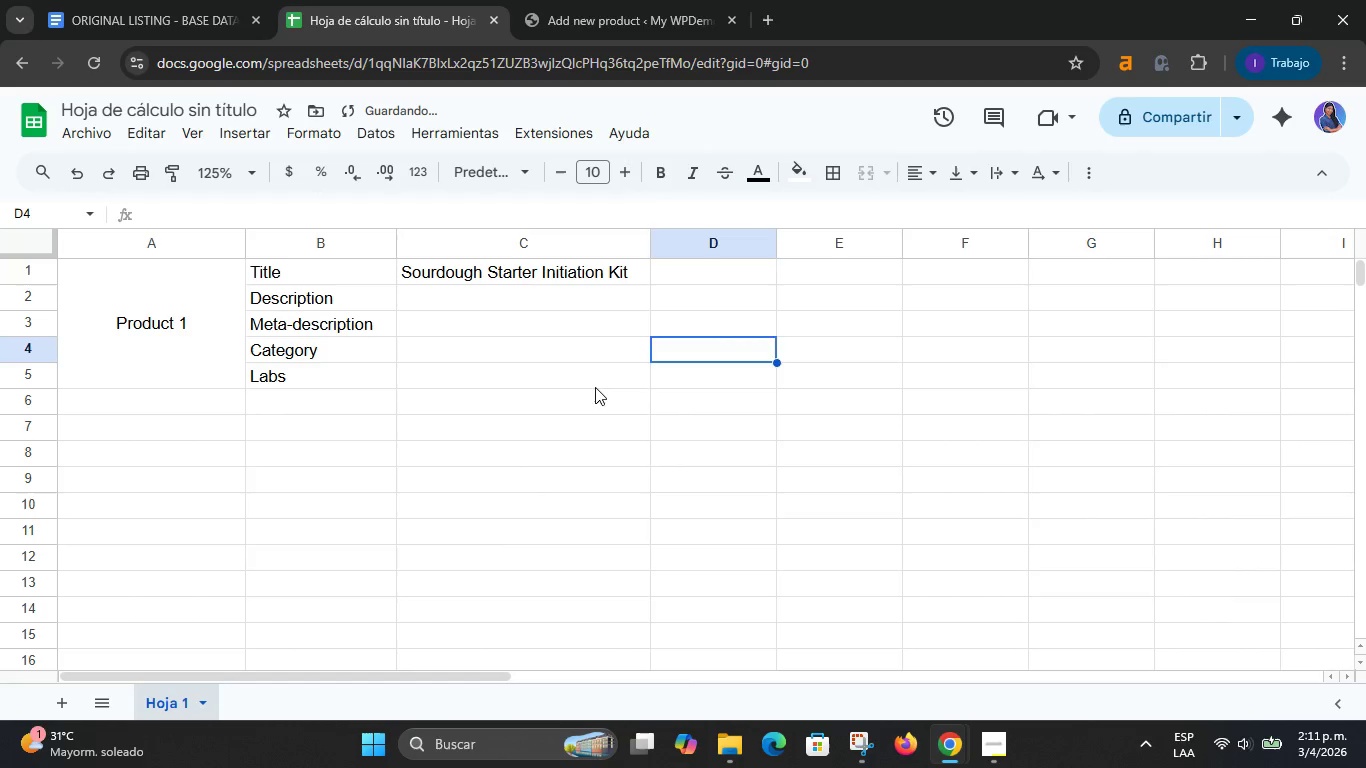 
left_click([584, 386])
 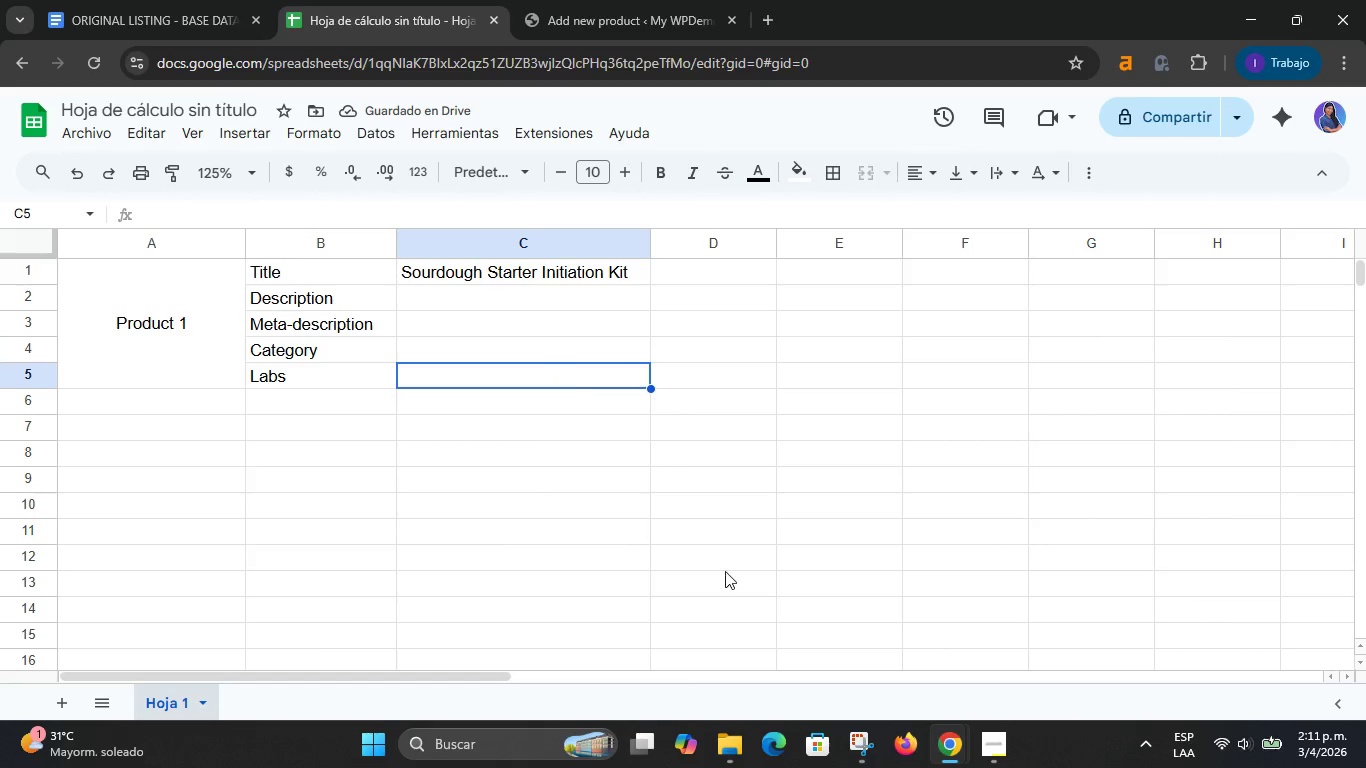 
left_click([957, 751])
 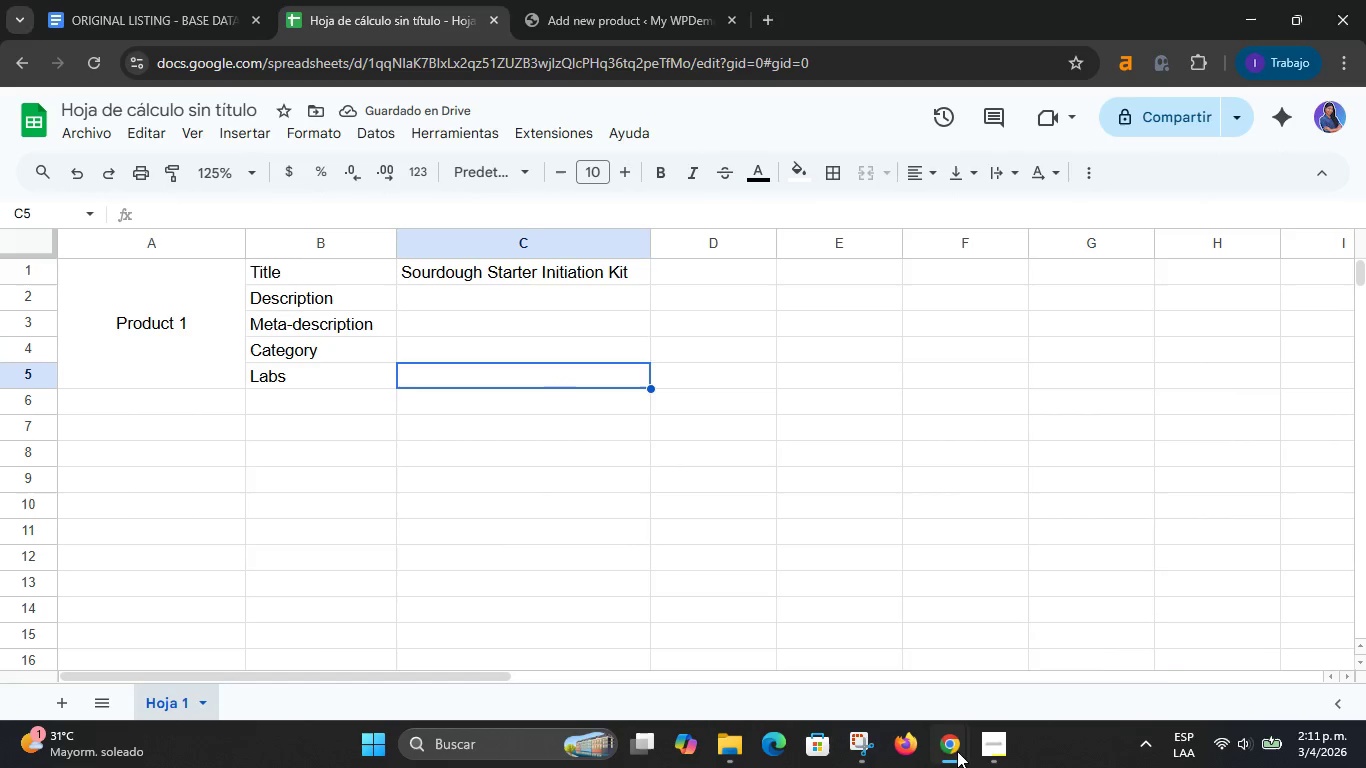 
mouse_move([979, 724])
 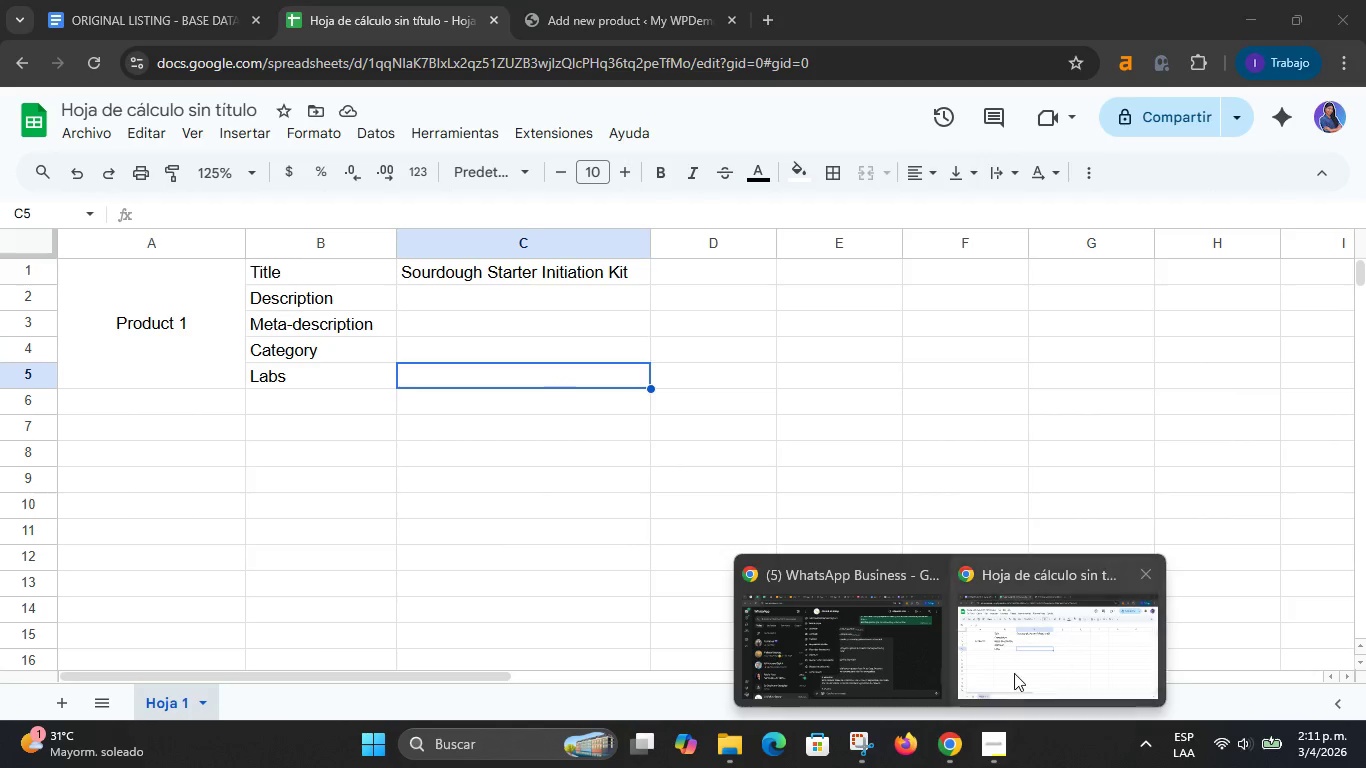 
left_click([1014, 673])
 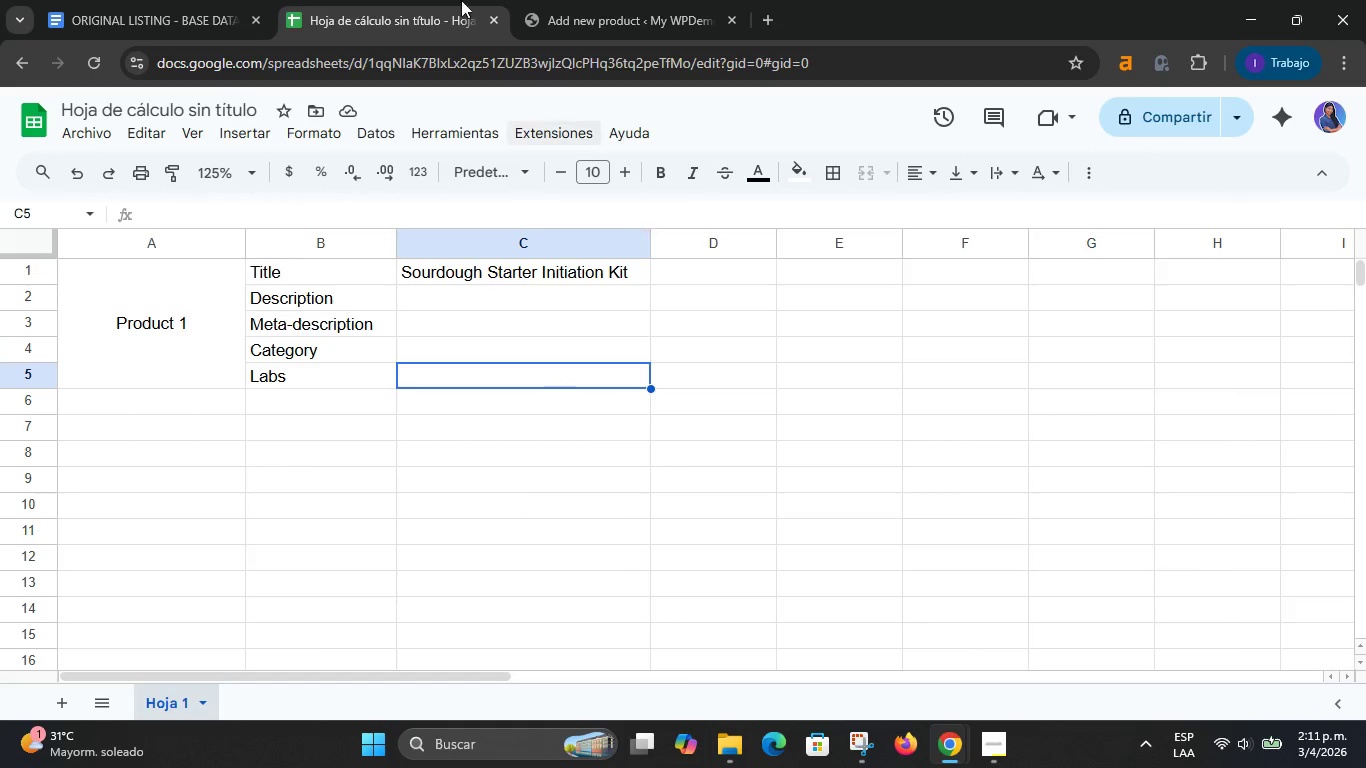 
left_click([164, 0])
 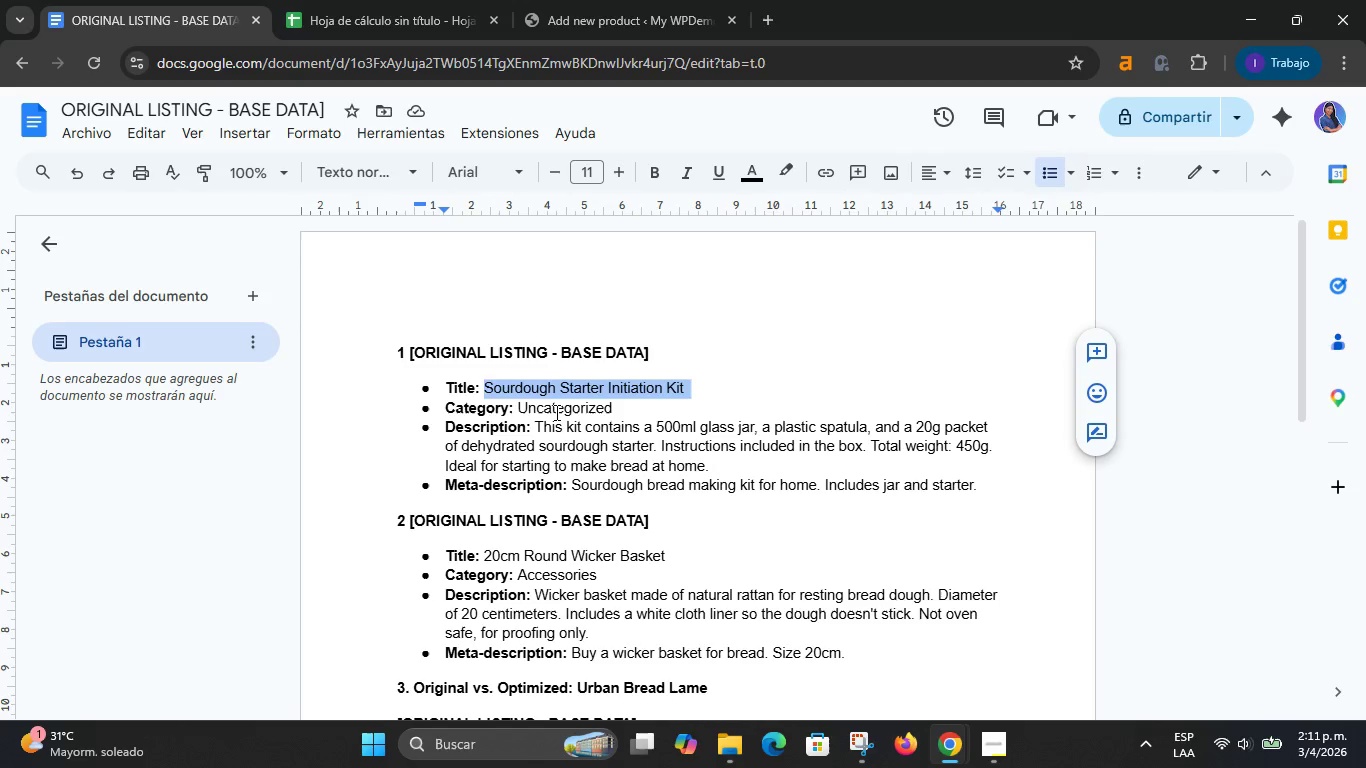 
double_click([555, 411])
 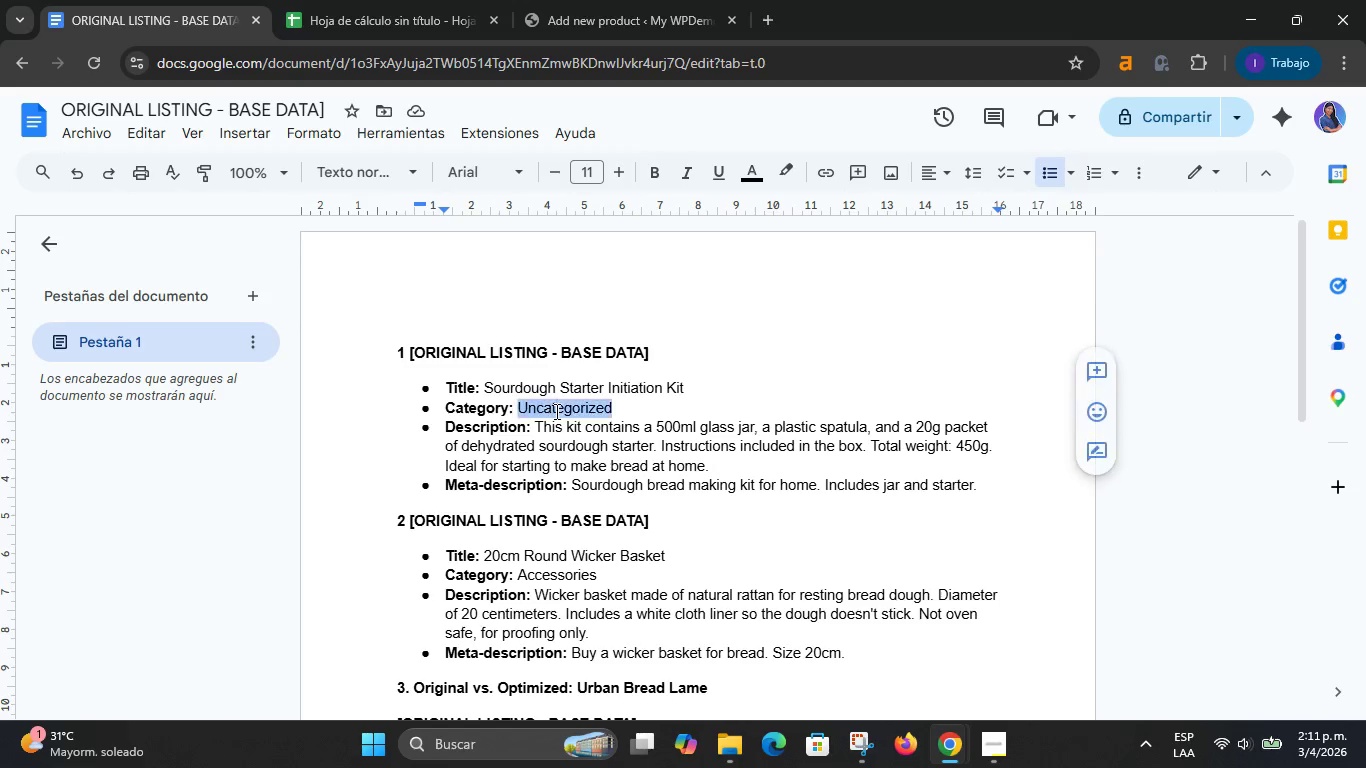 
right_click([555, 411])
 